 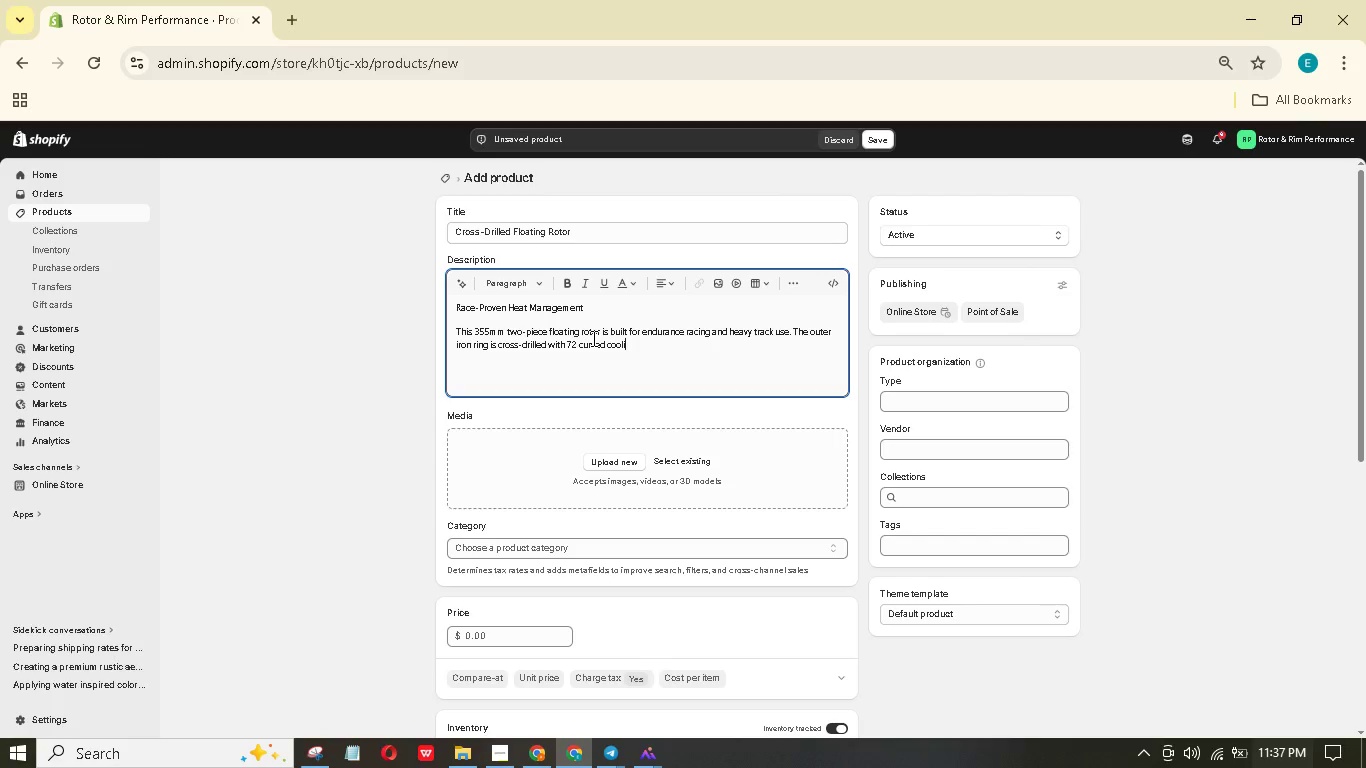 
hold_key(key=A, duration=0.33)
 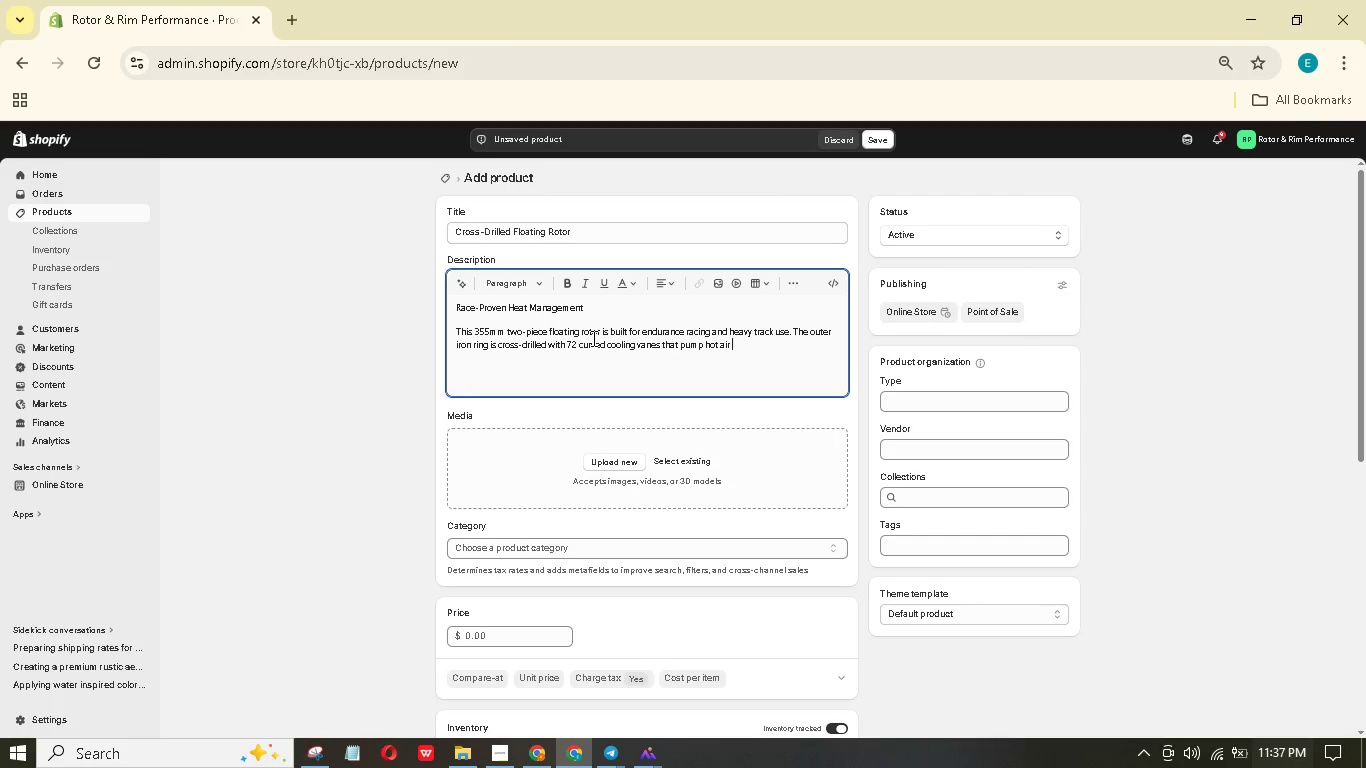 
wait(12.75)
 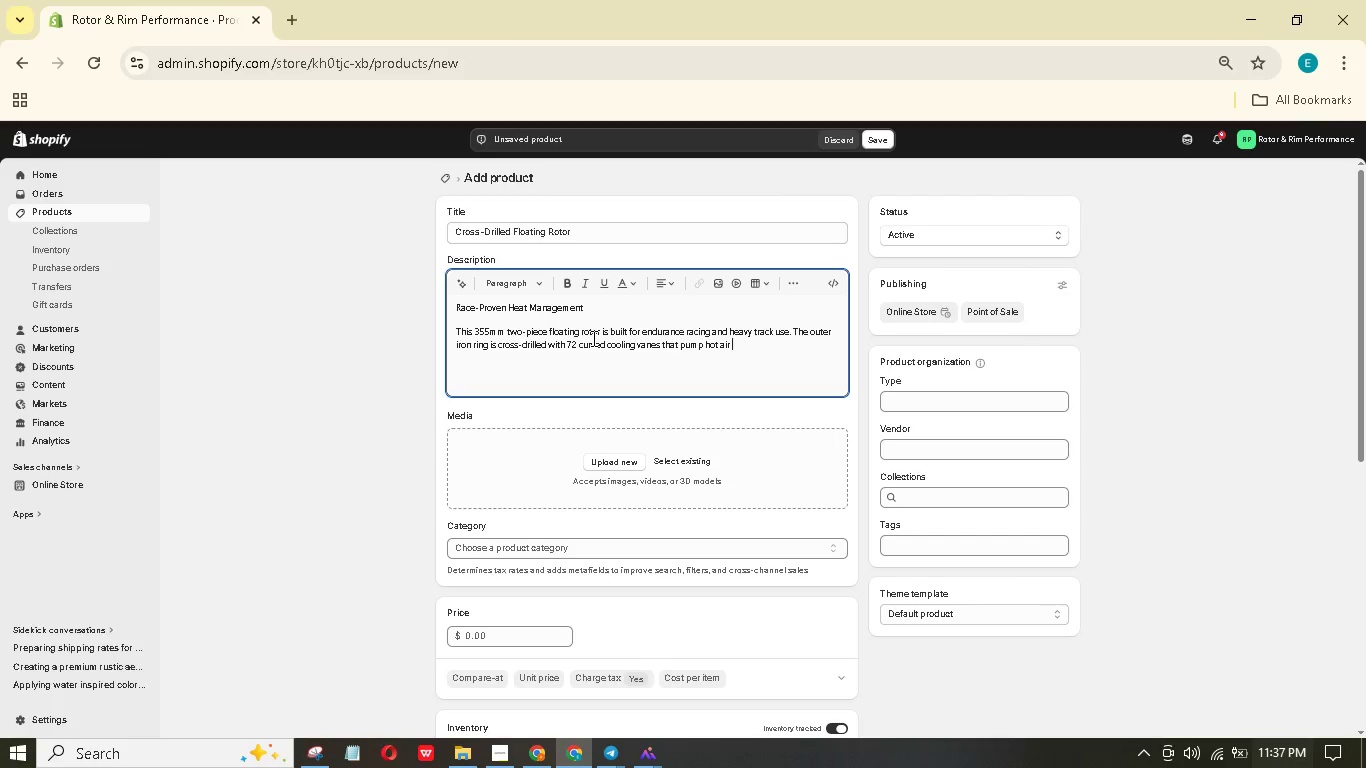 
type( from the braking surface. Cross-drilin)
 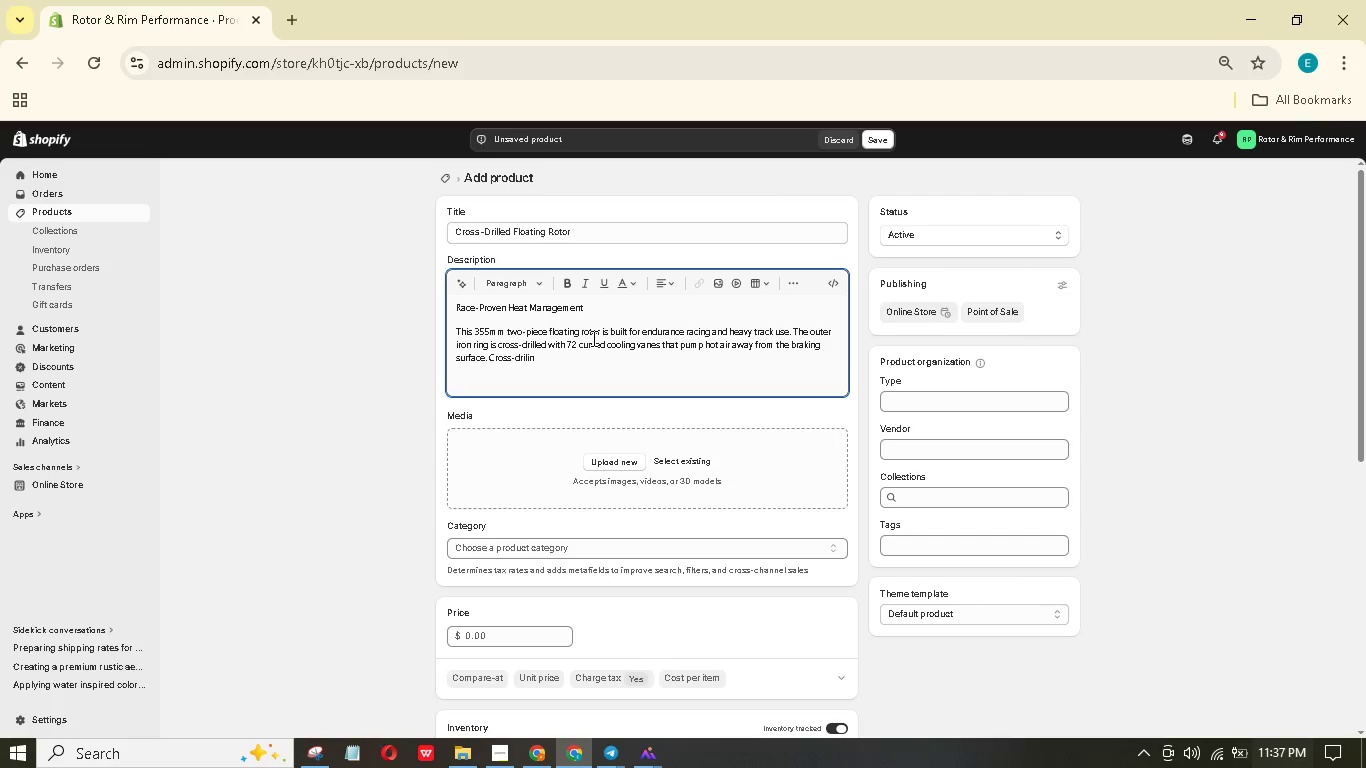 
type(g also prevents gs bui)
 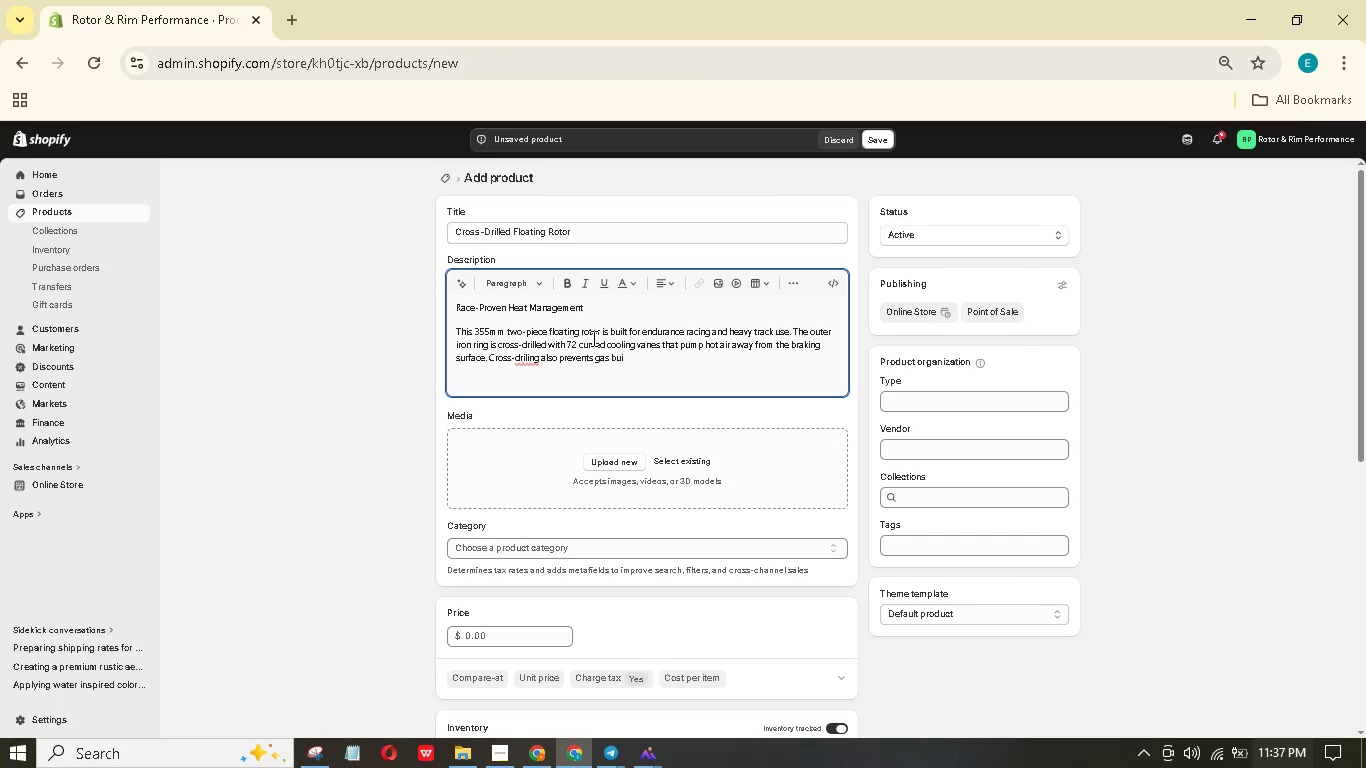 
type(ldup between pad and rotor (a common caue of fade) nd improves wet weather bite.)
 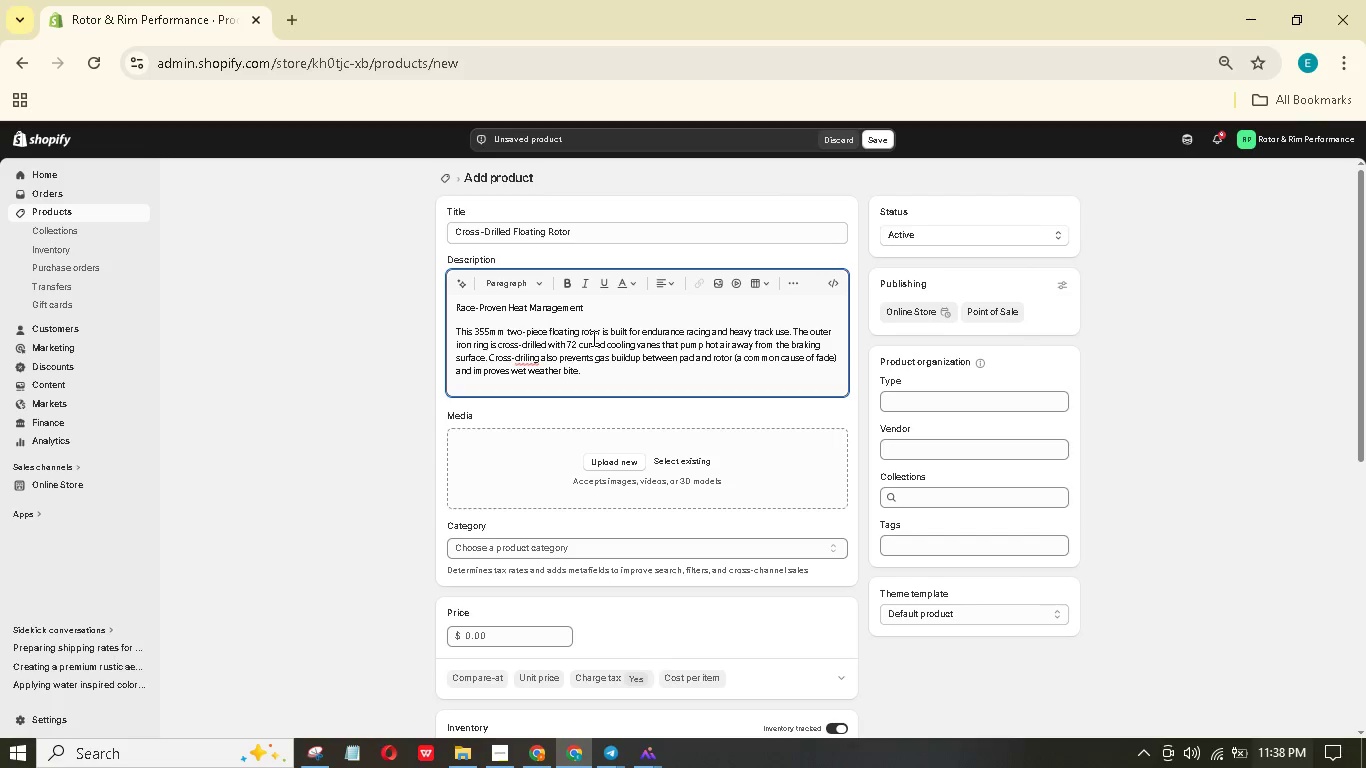 
wait(6.02)
 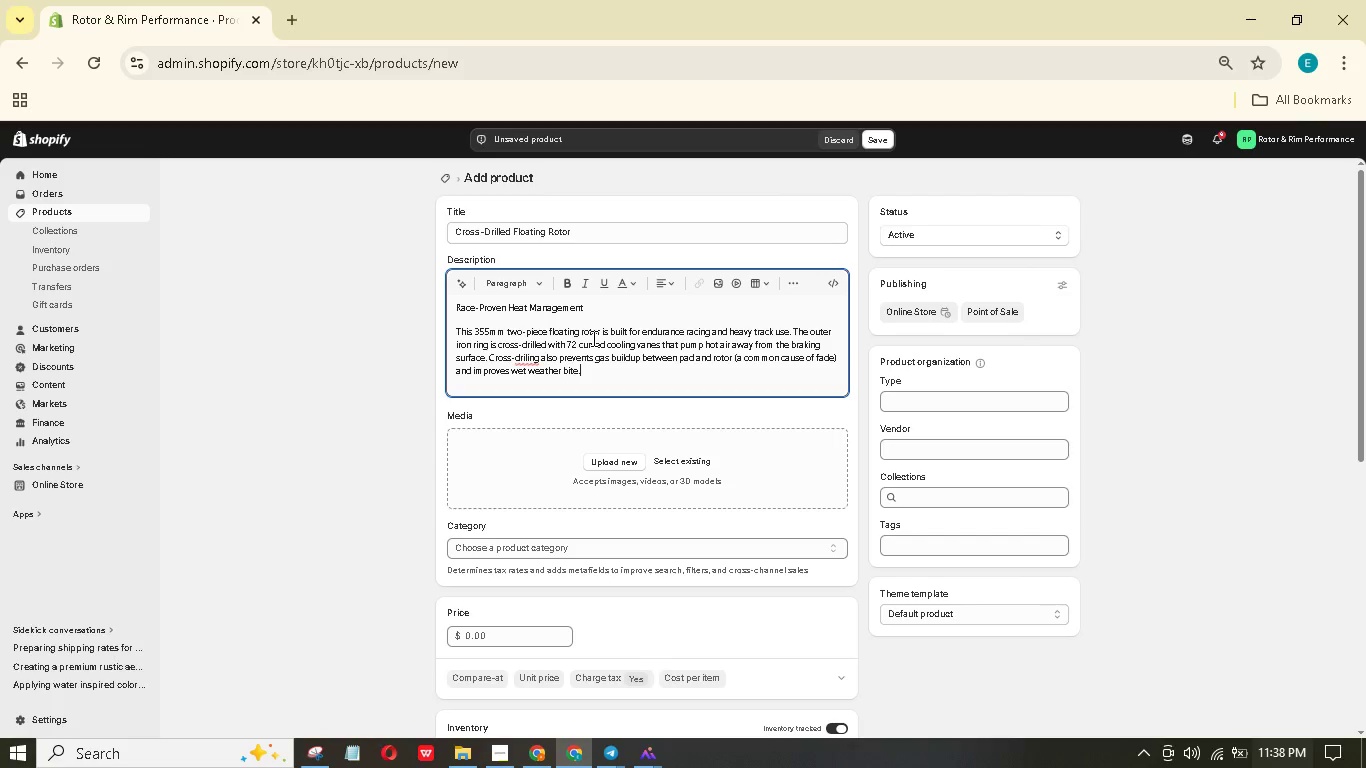 
left_click([526, 359])
 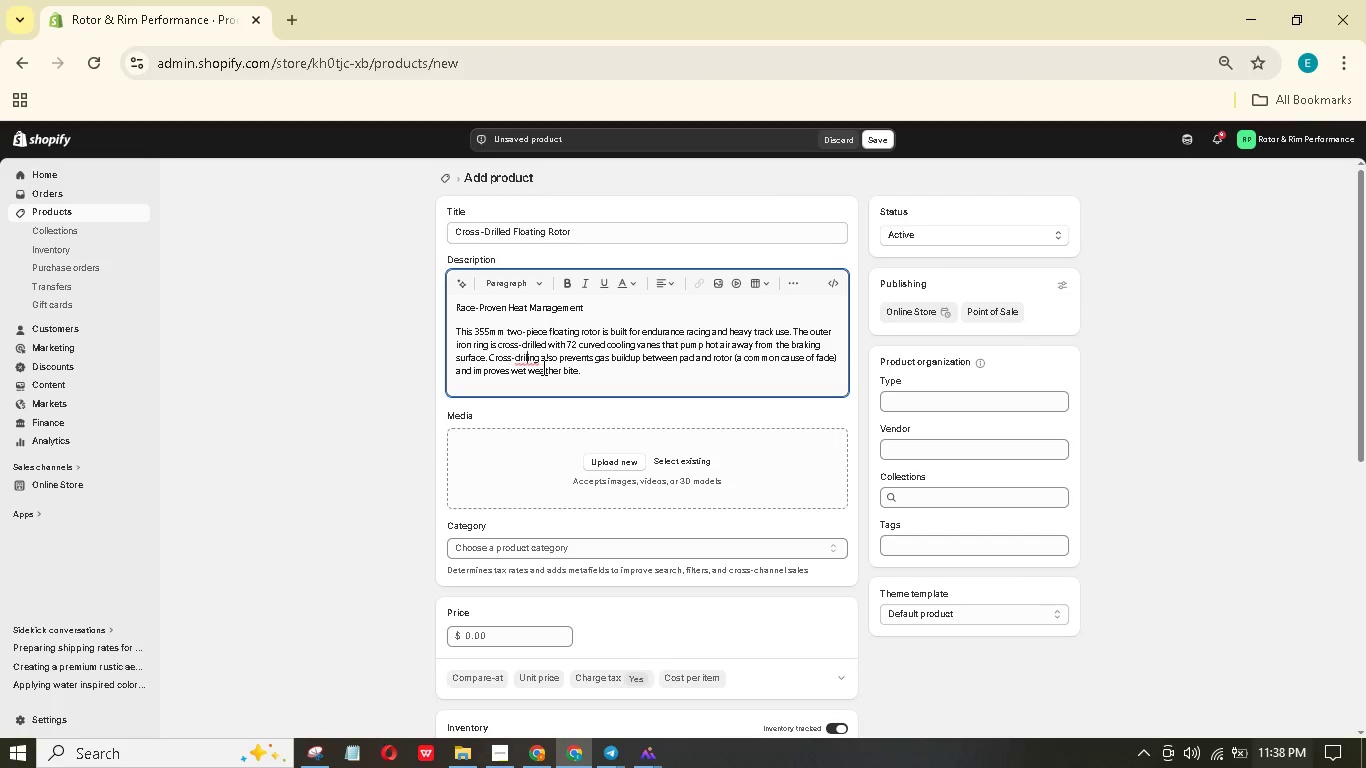 
key(L)
 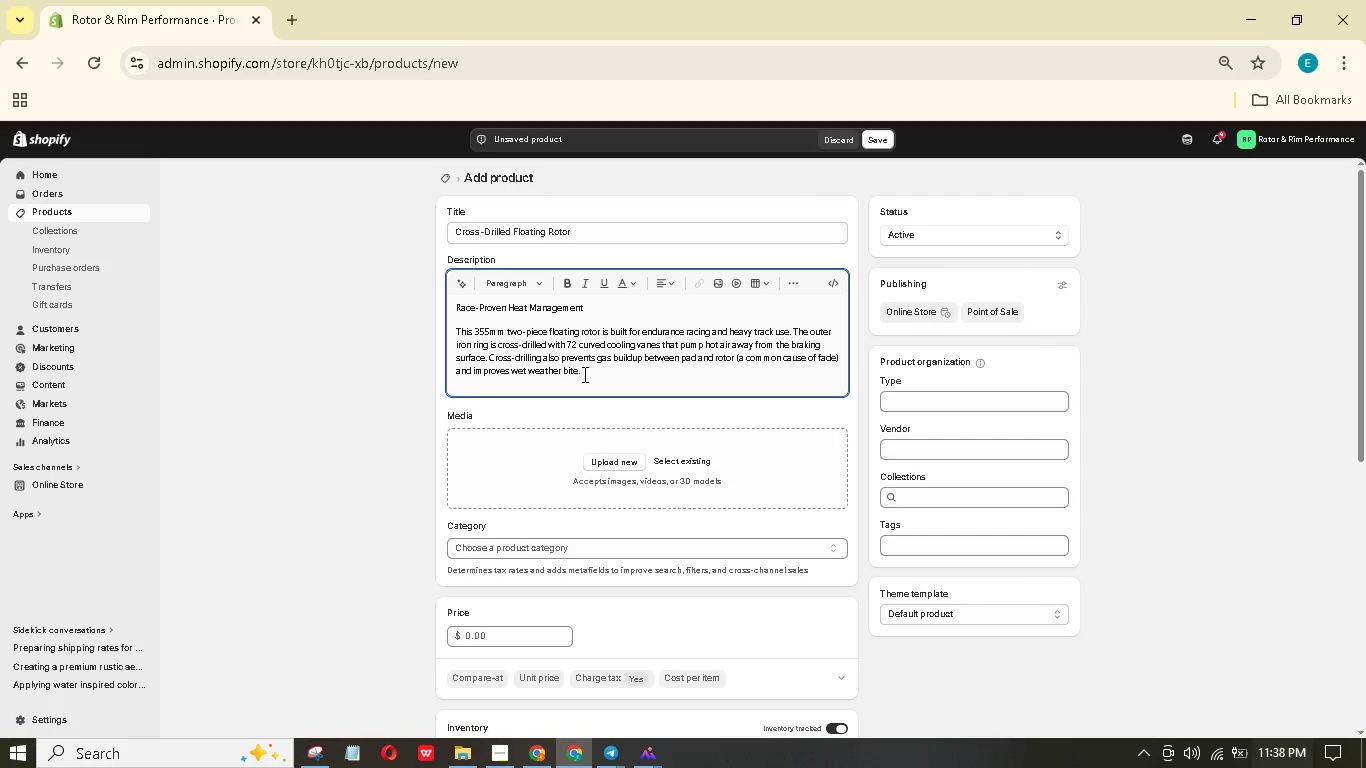 
key(Enter)
 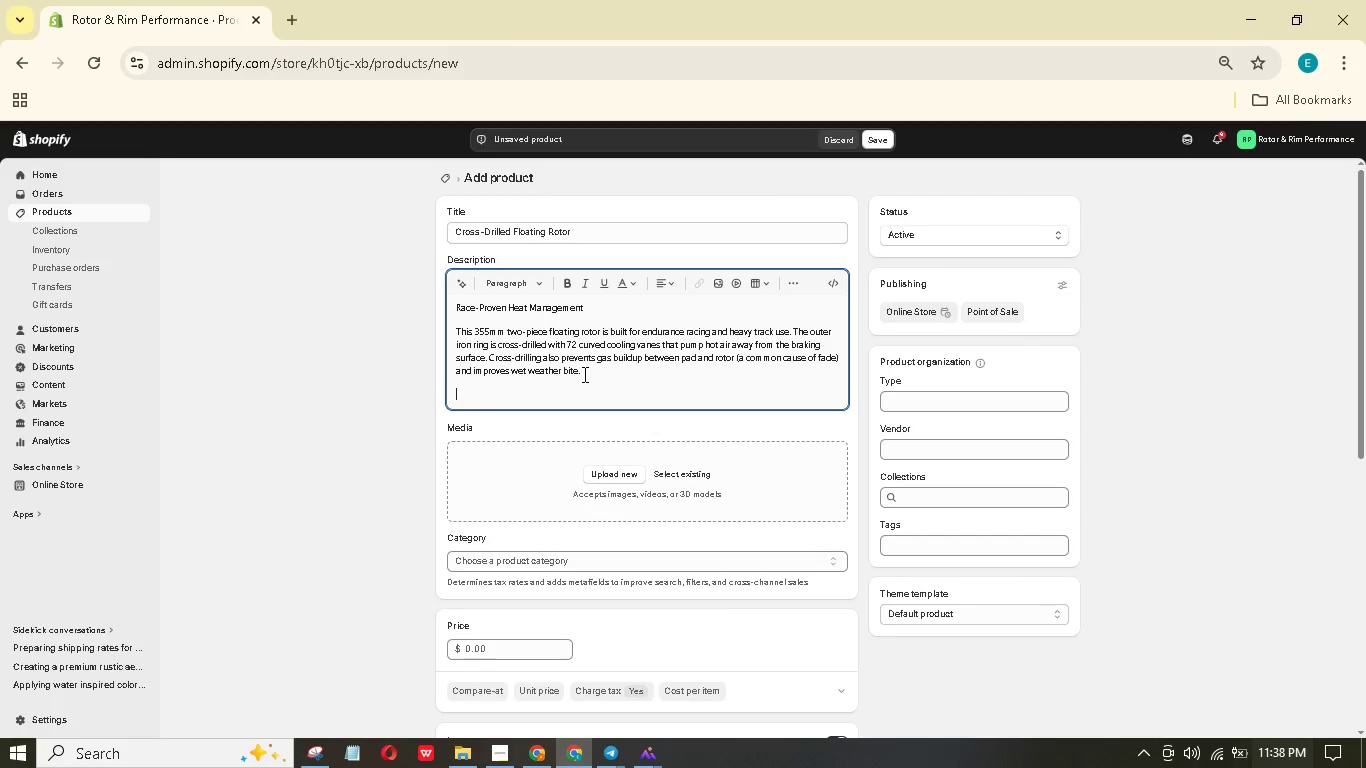 
type(Why It's Better For Track Days)
 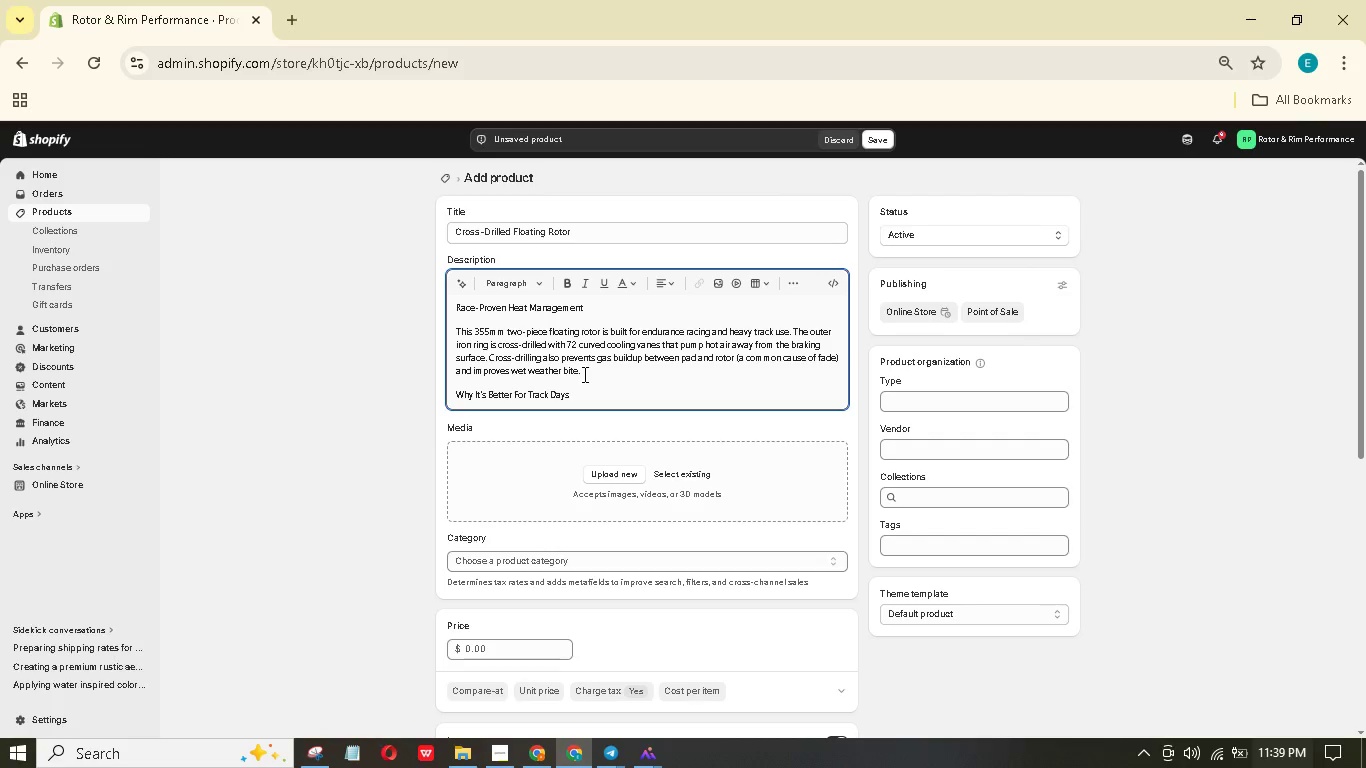 
key(Enter)
 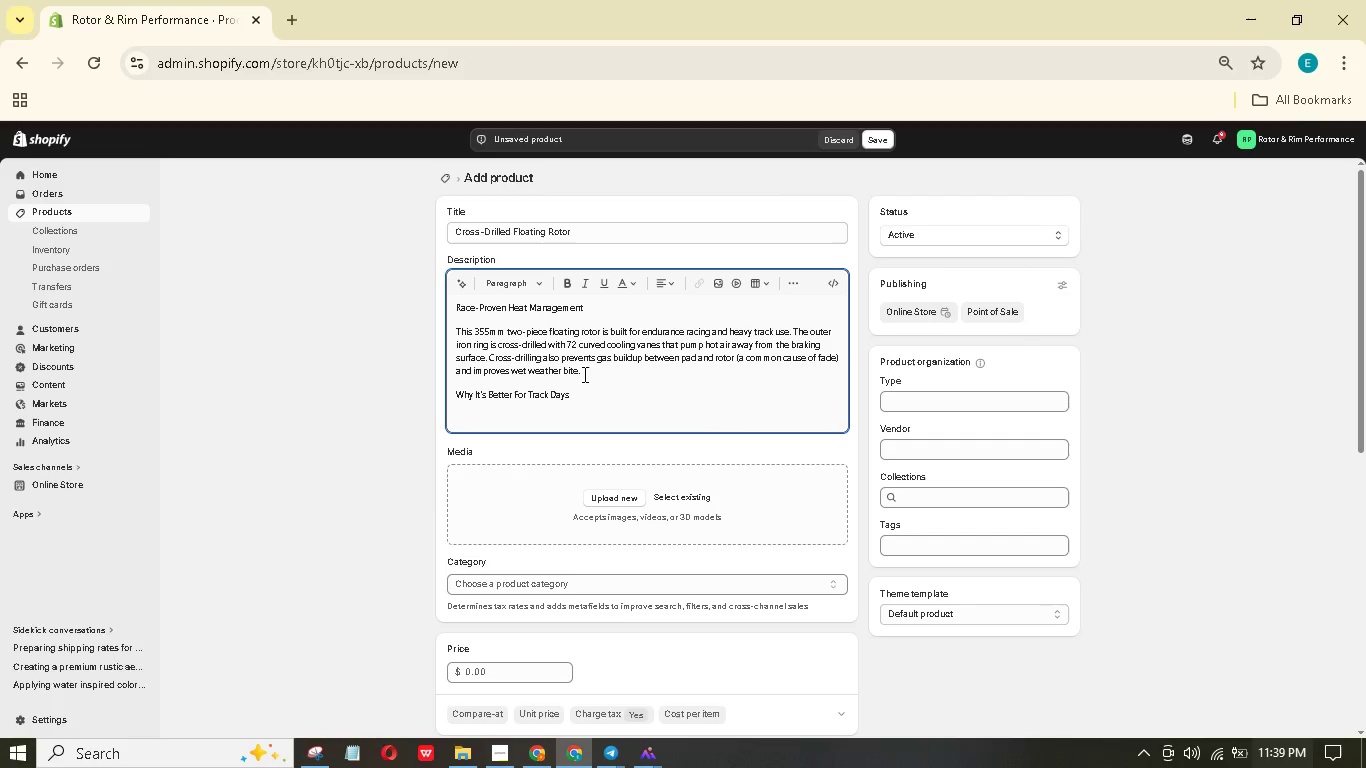 
type(Floting design - the aluminum hat expanss independently from the iron rin)
 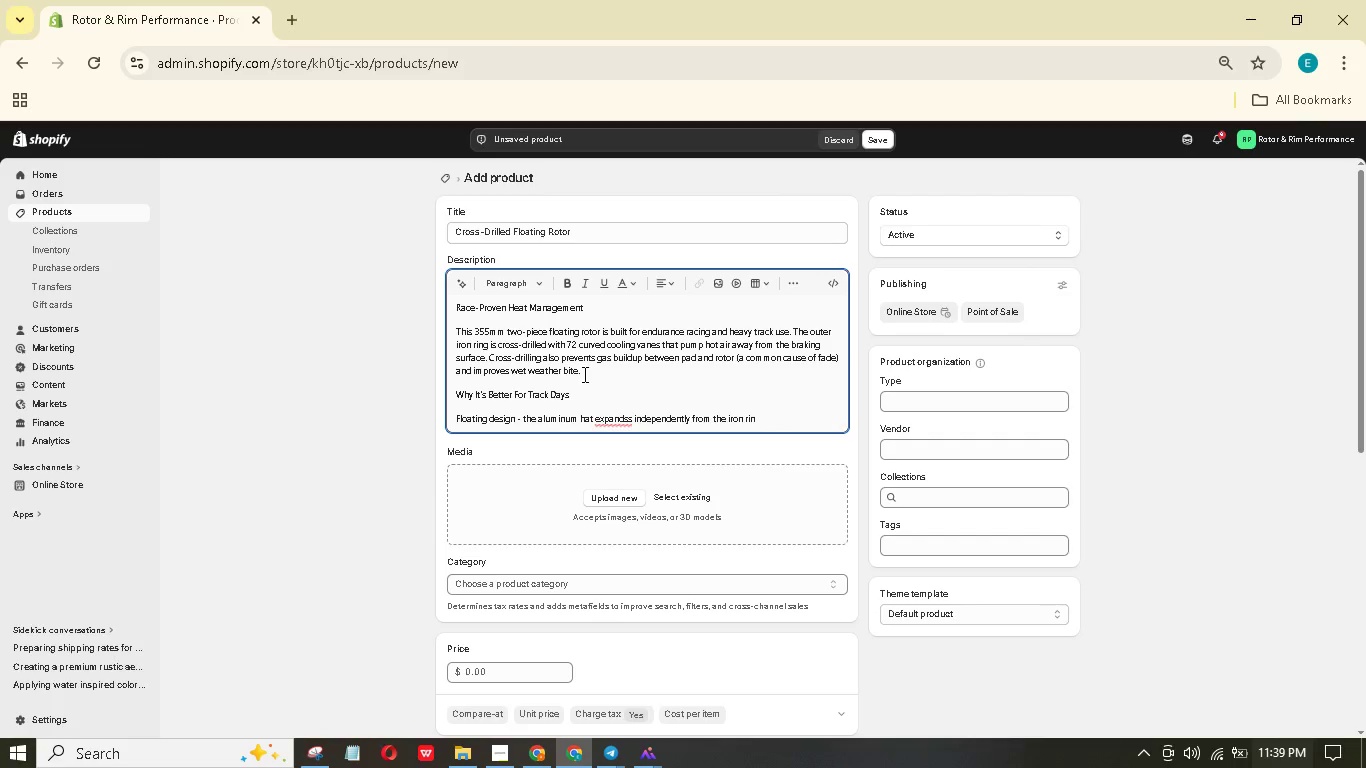 
type(g, preventing warping under extrem)
key(Backspace)
type(e )
key(Backspace)
key(Backspace)
type(me )
 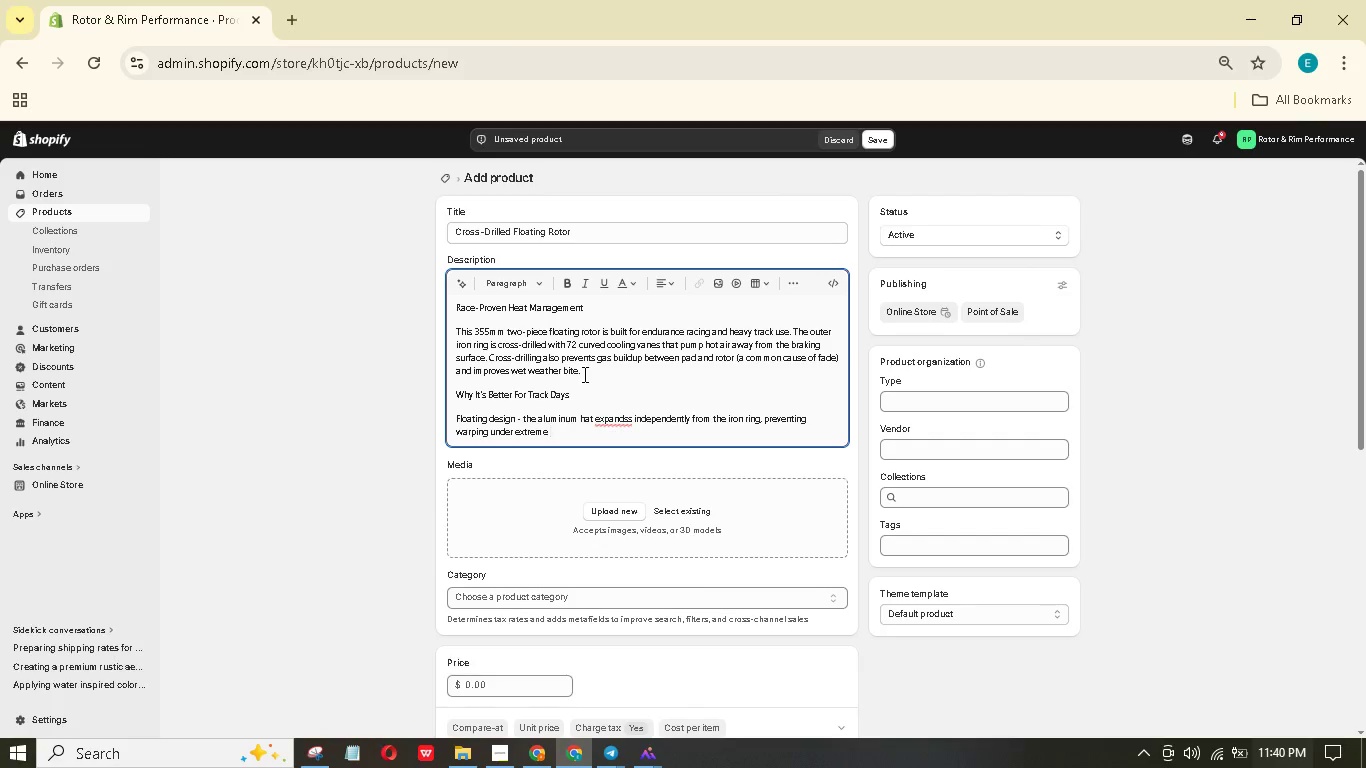 
type(heat.)
 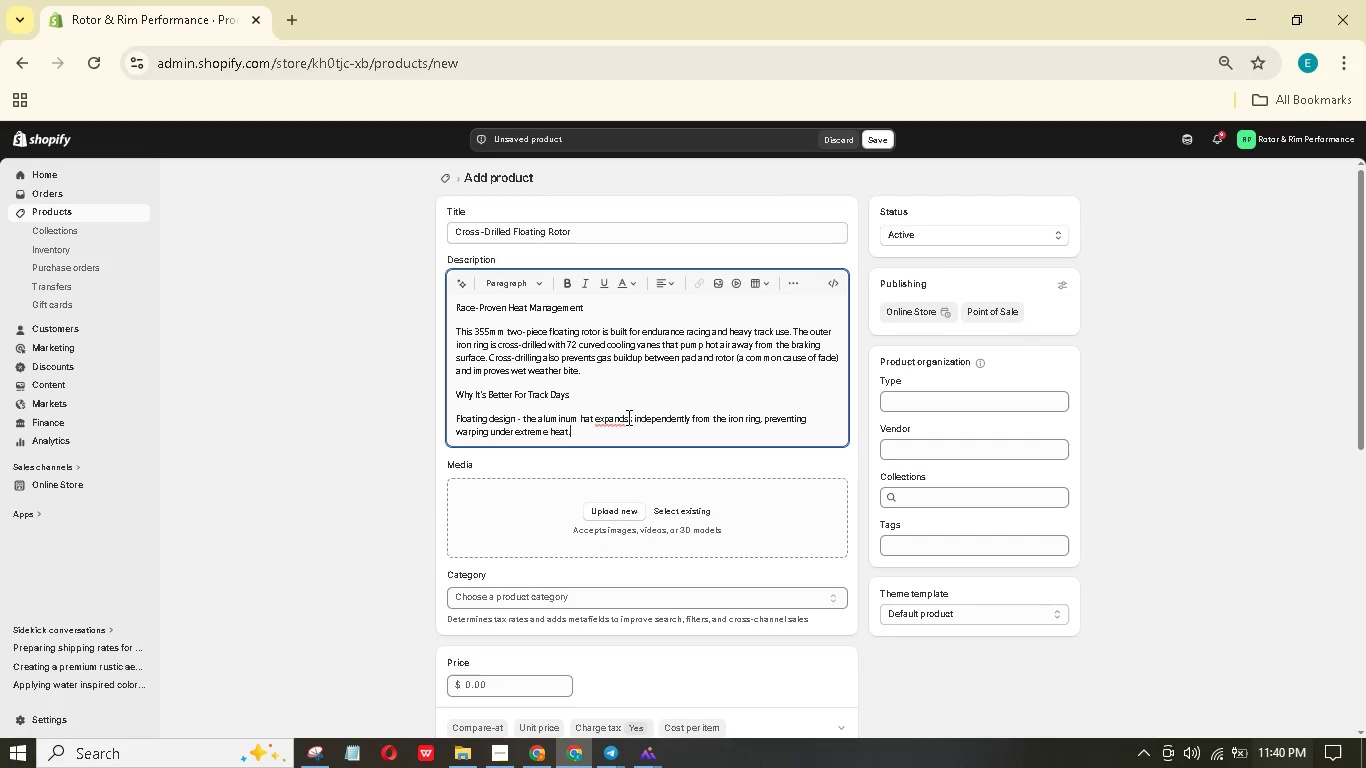 
key(Backspace)
 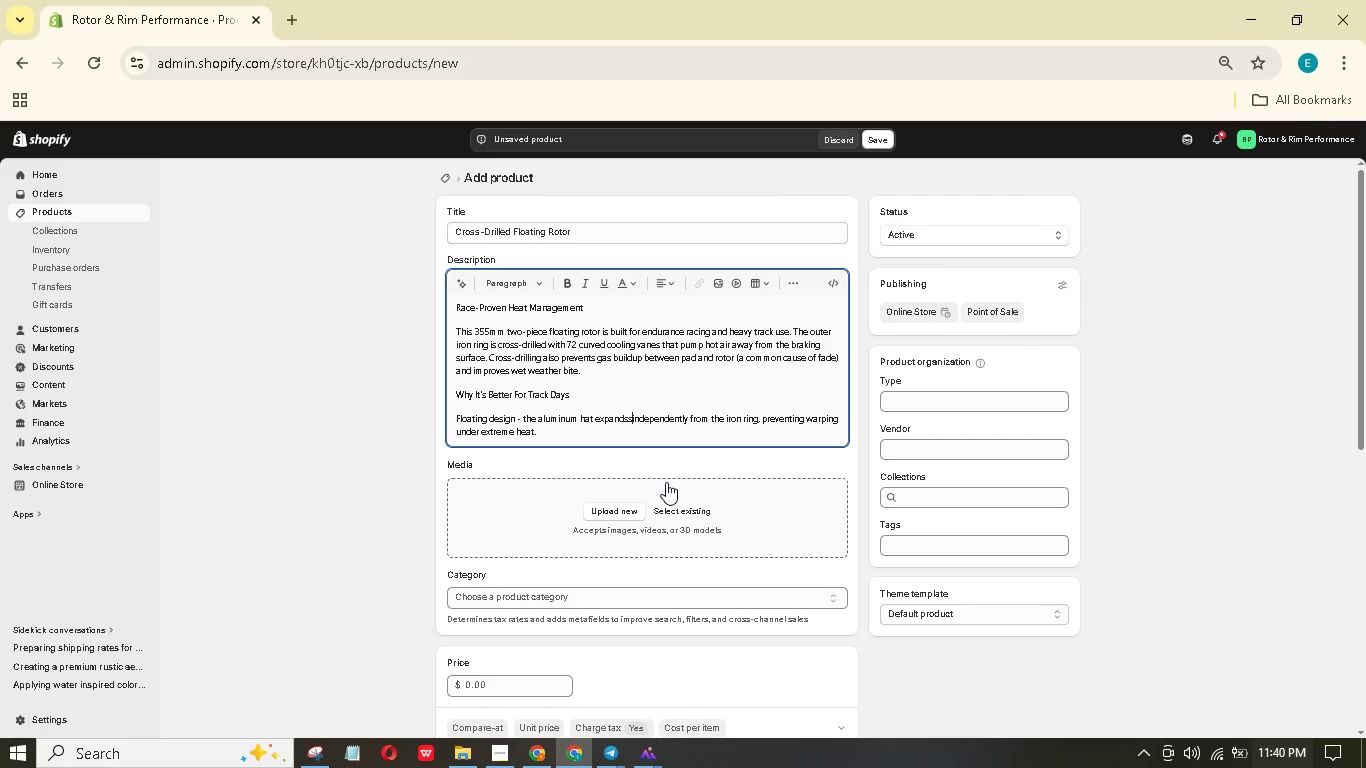 
key(Backspace)
 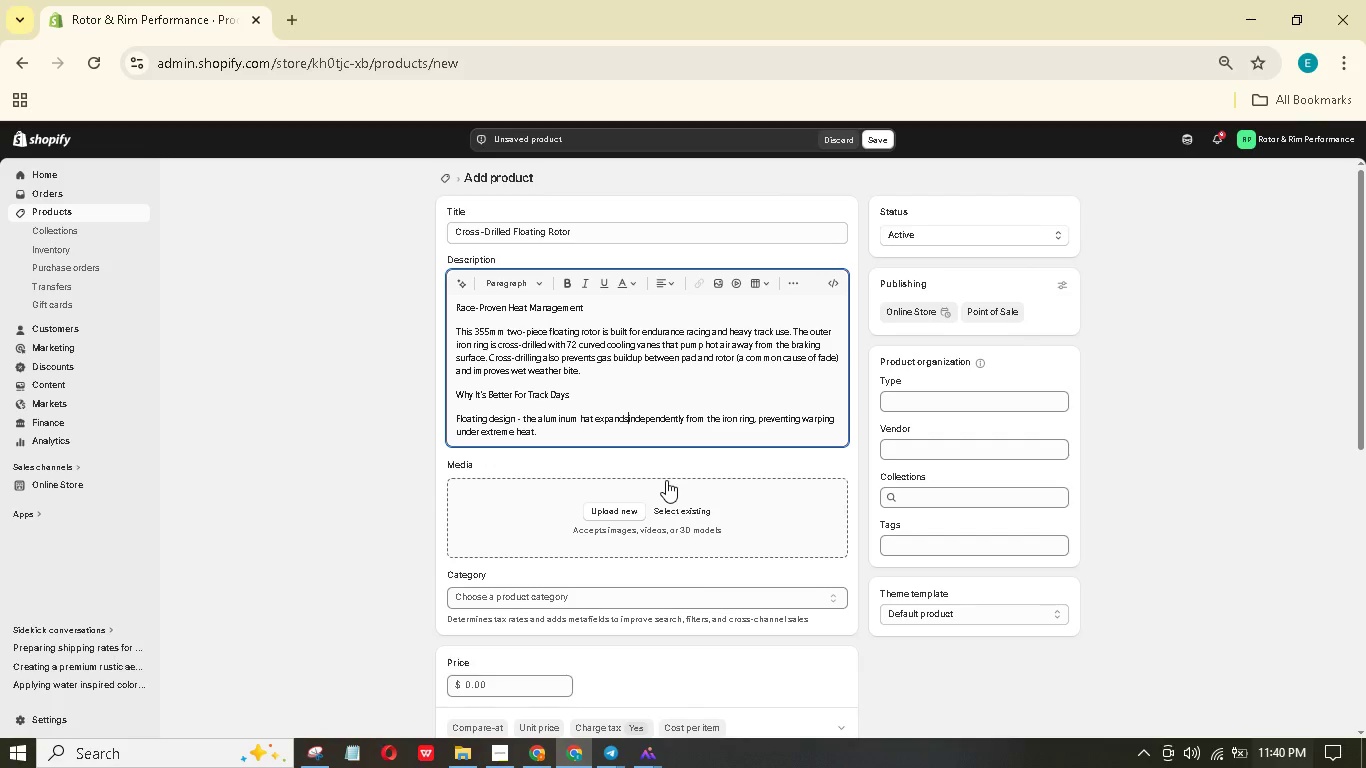 
key(Space)
 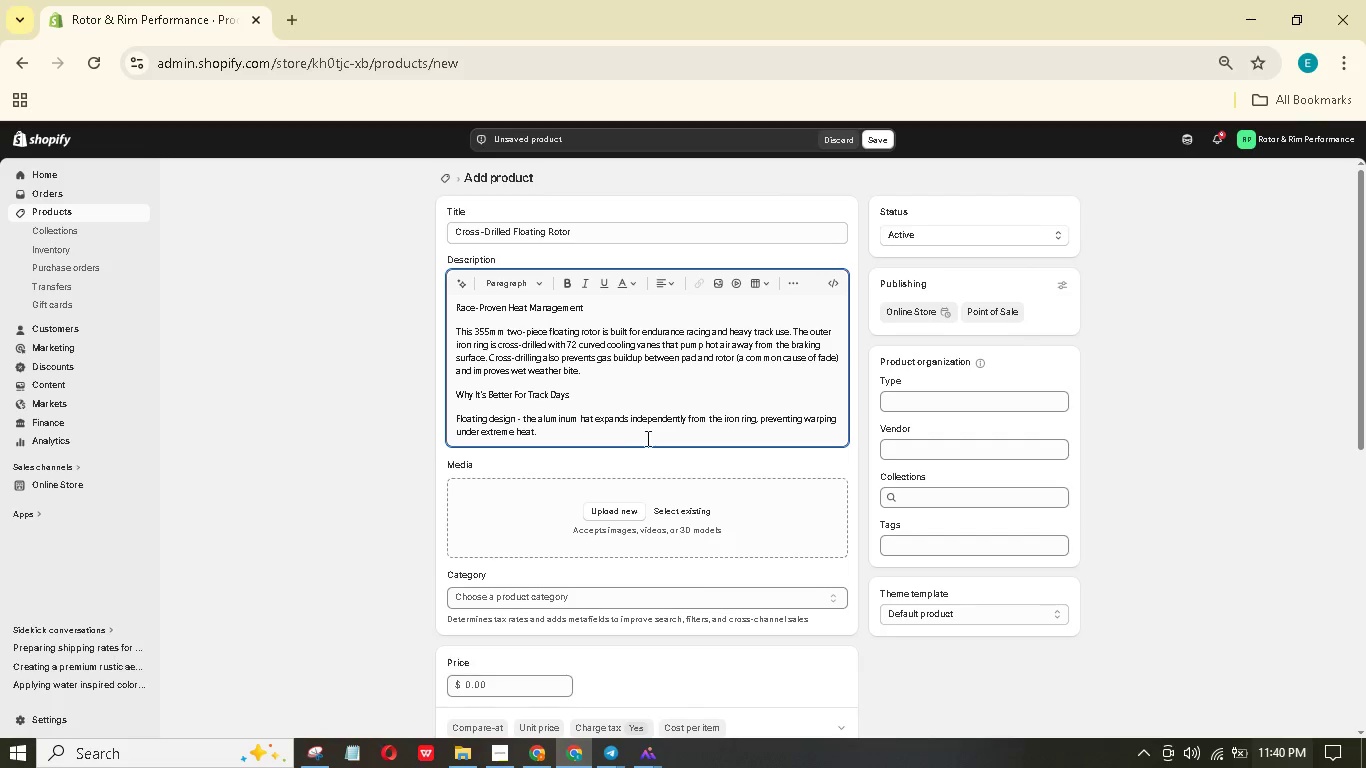 
left_click([645, 435])
 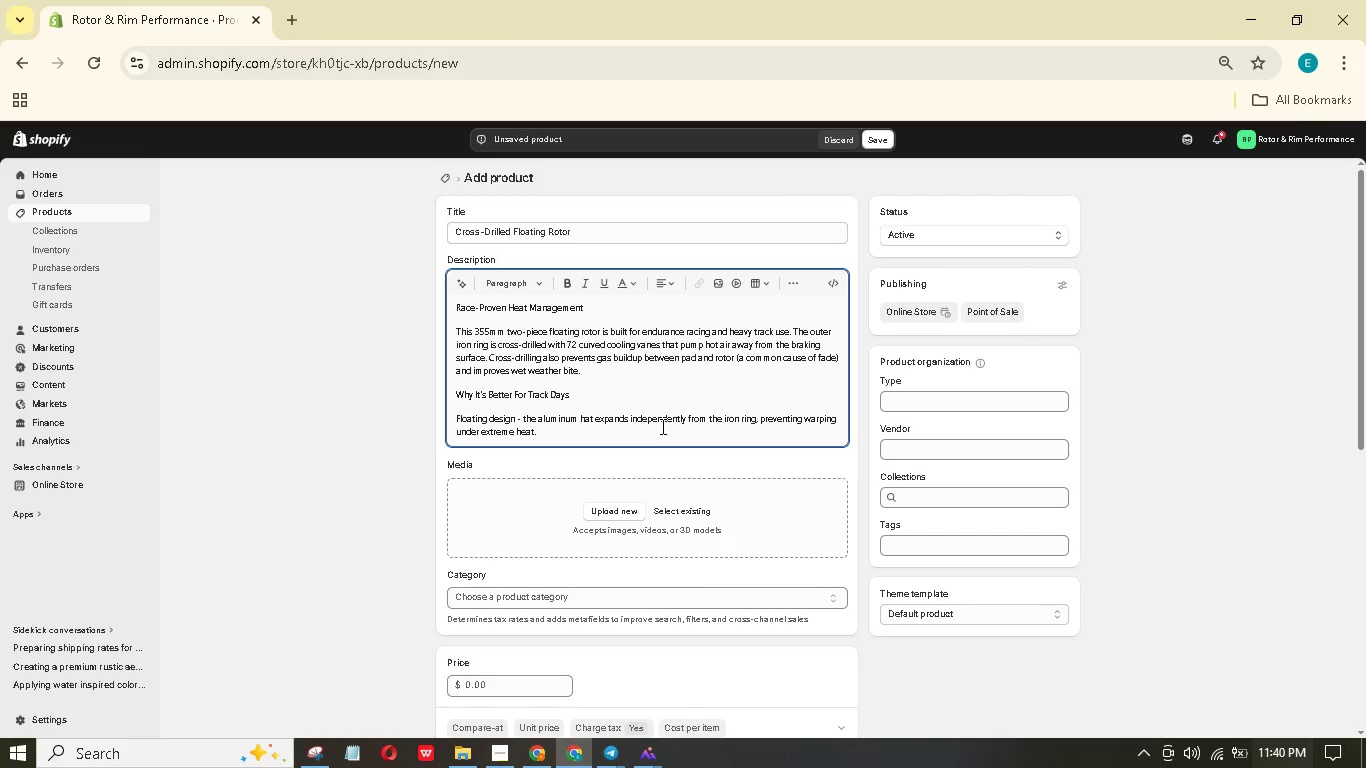 
key(Enter)
 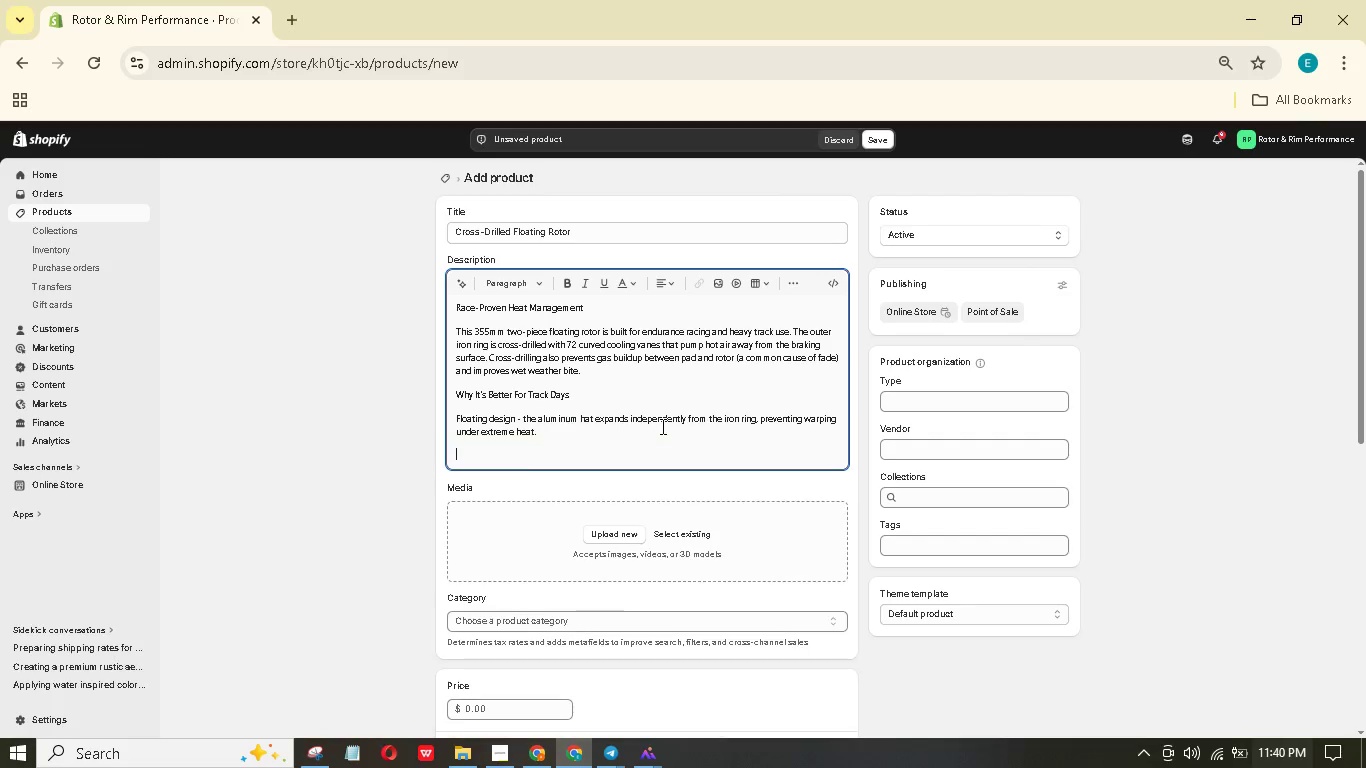 
type(Weight savings - the aluminu)
 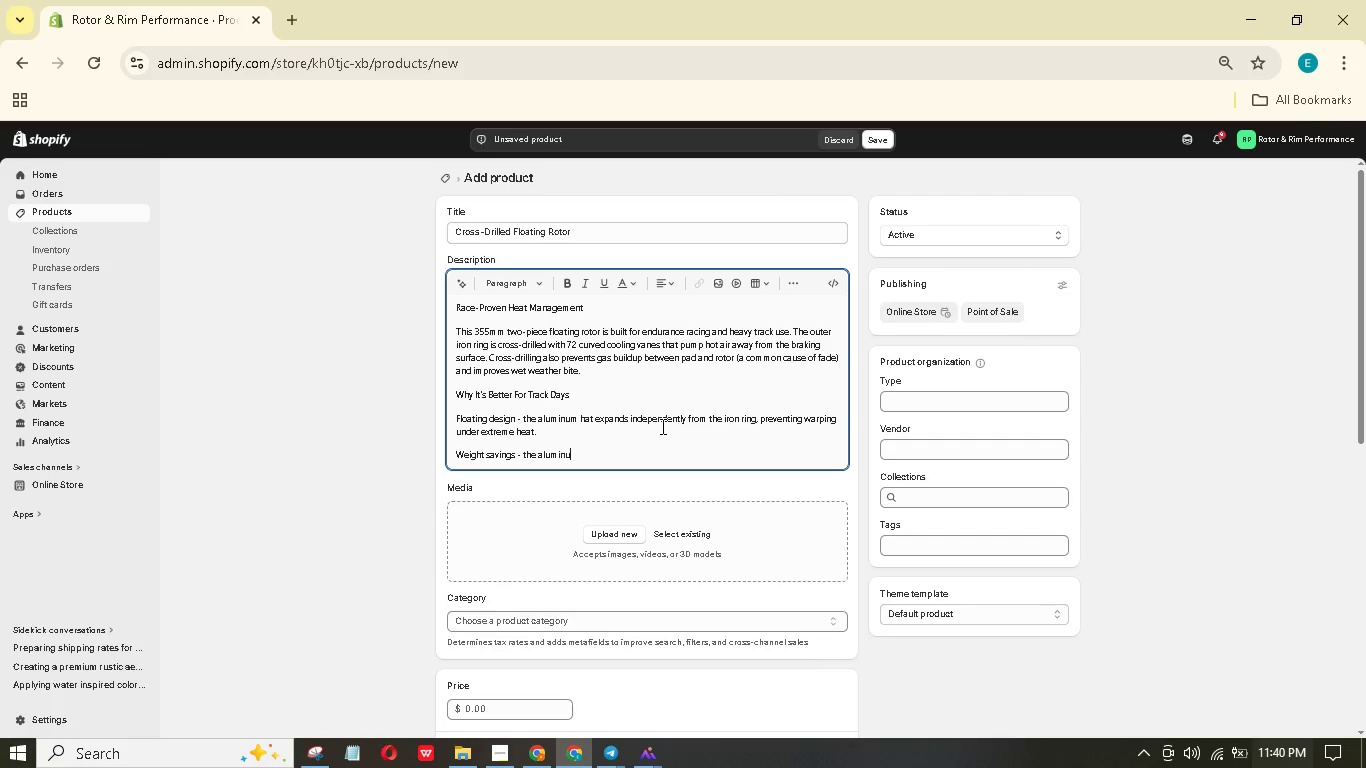 
wait(6.05)
 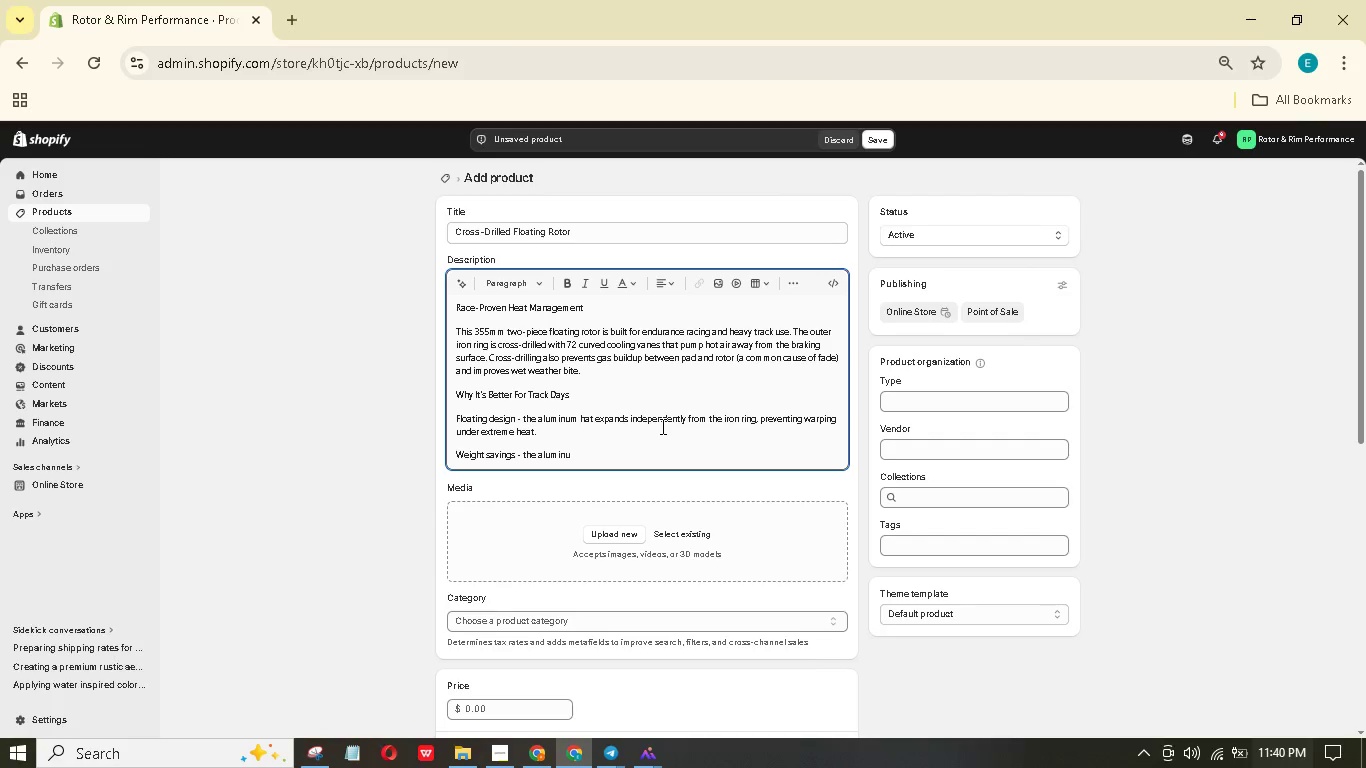 
type(m hat reduces unsprung weight )
 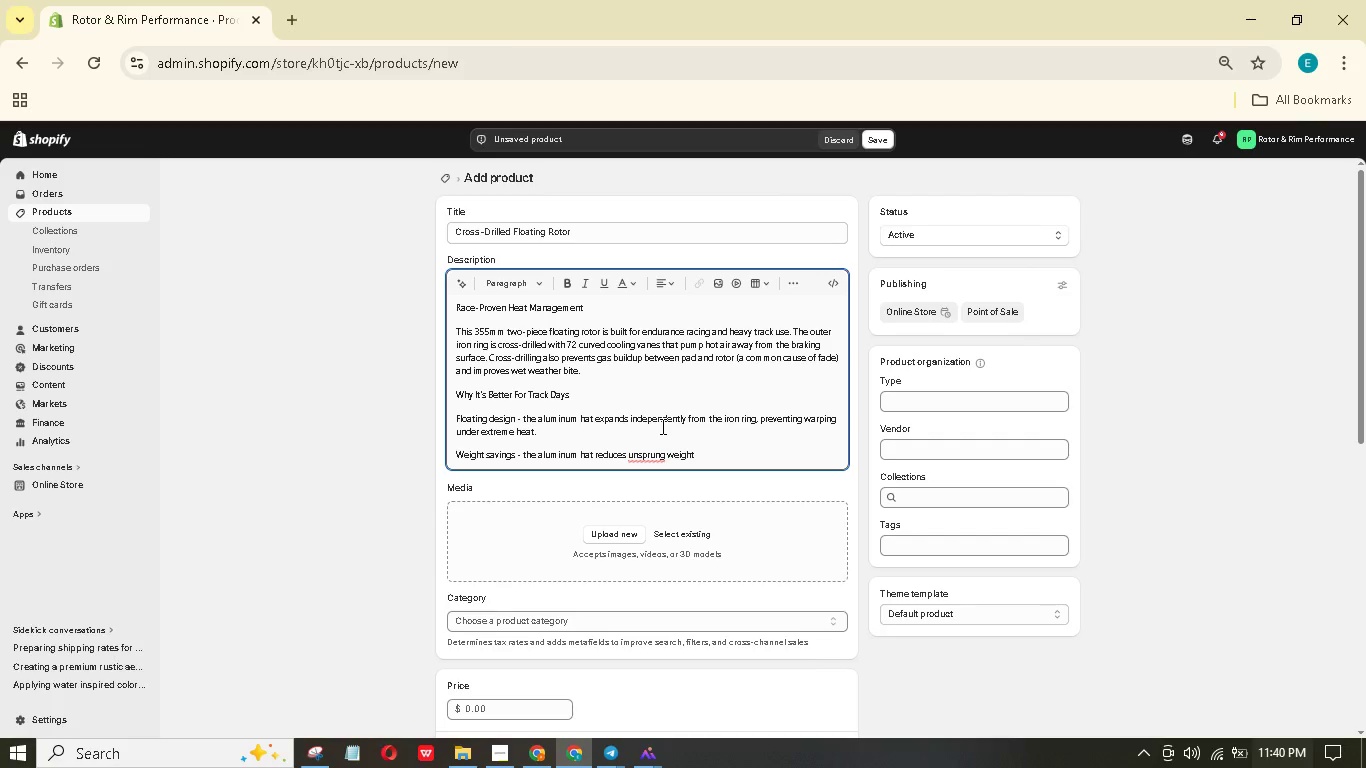 
type(by 1.8kg per cornr, improving suspension response.)
 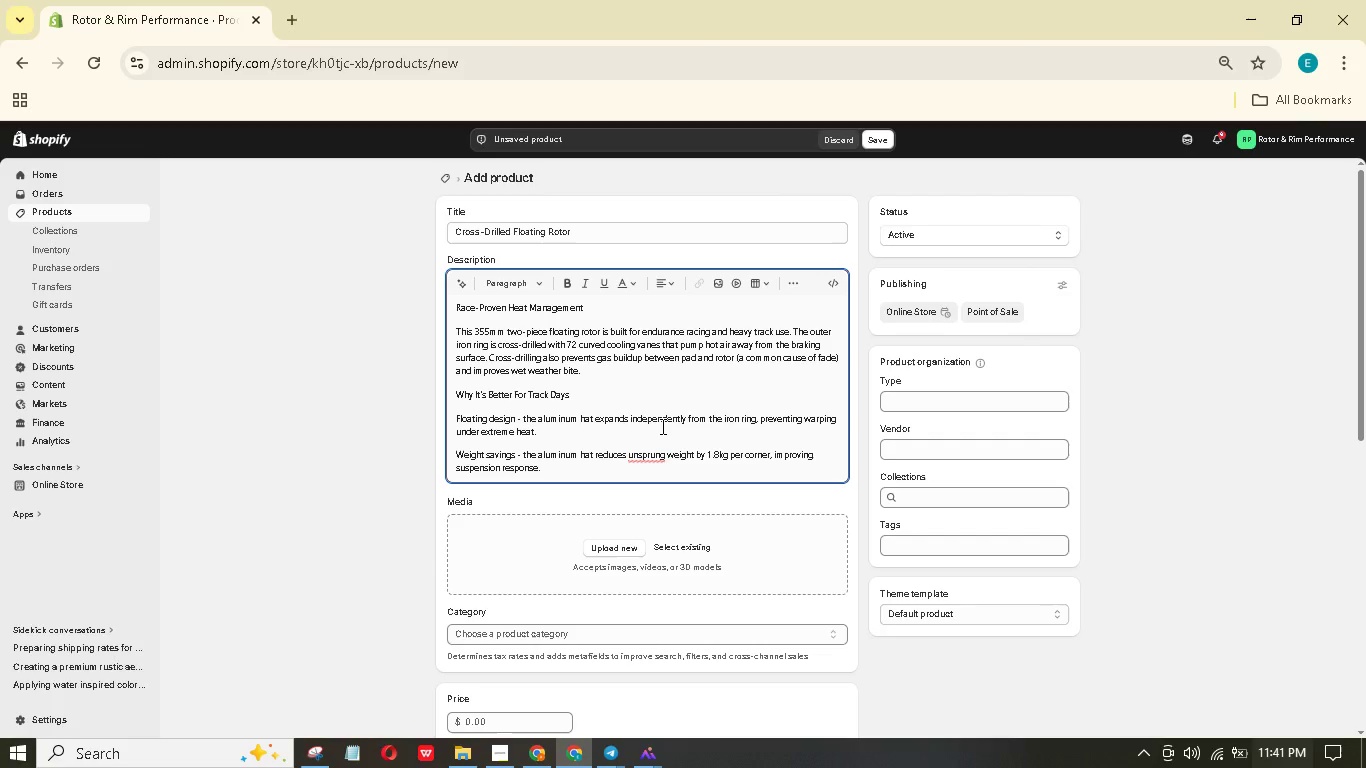 
wait(17.95)
 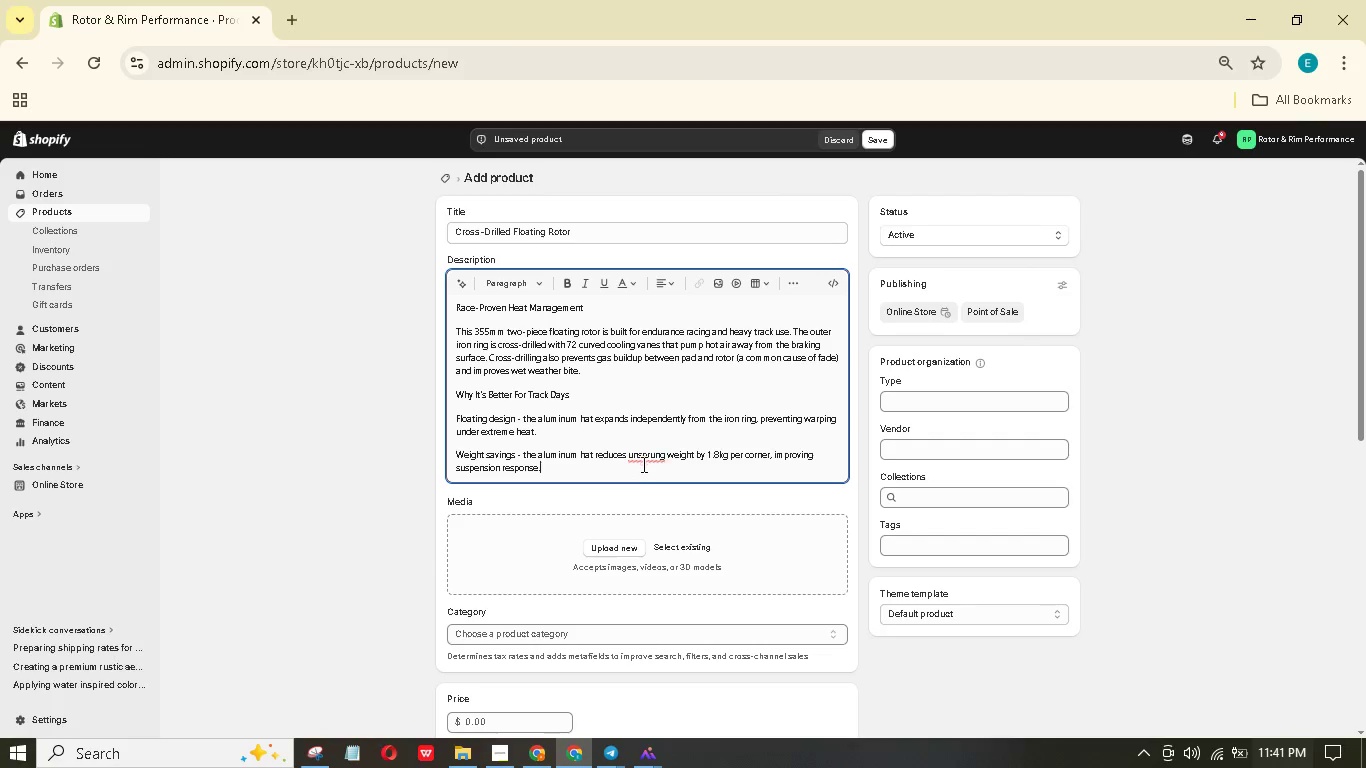 
key(Enter)
 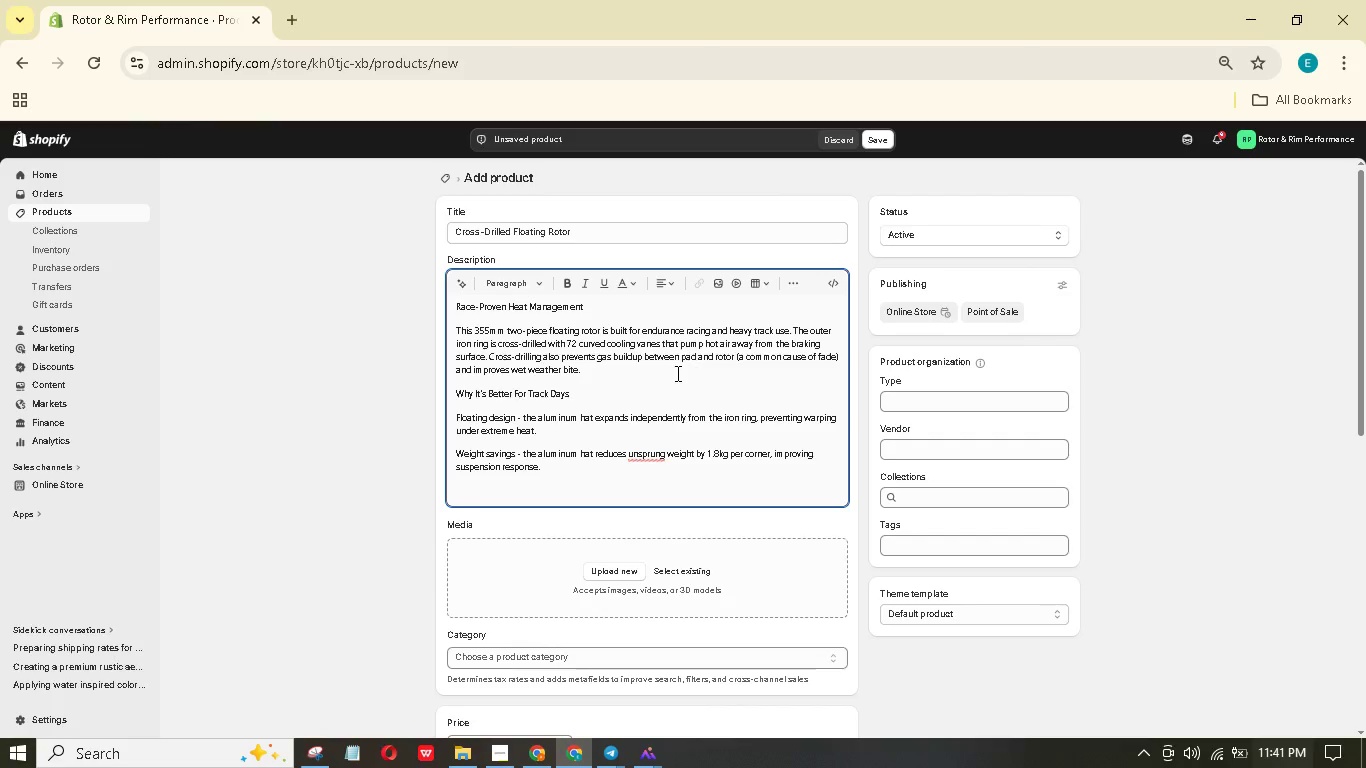 
wait(5.02)
 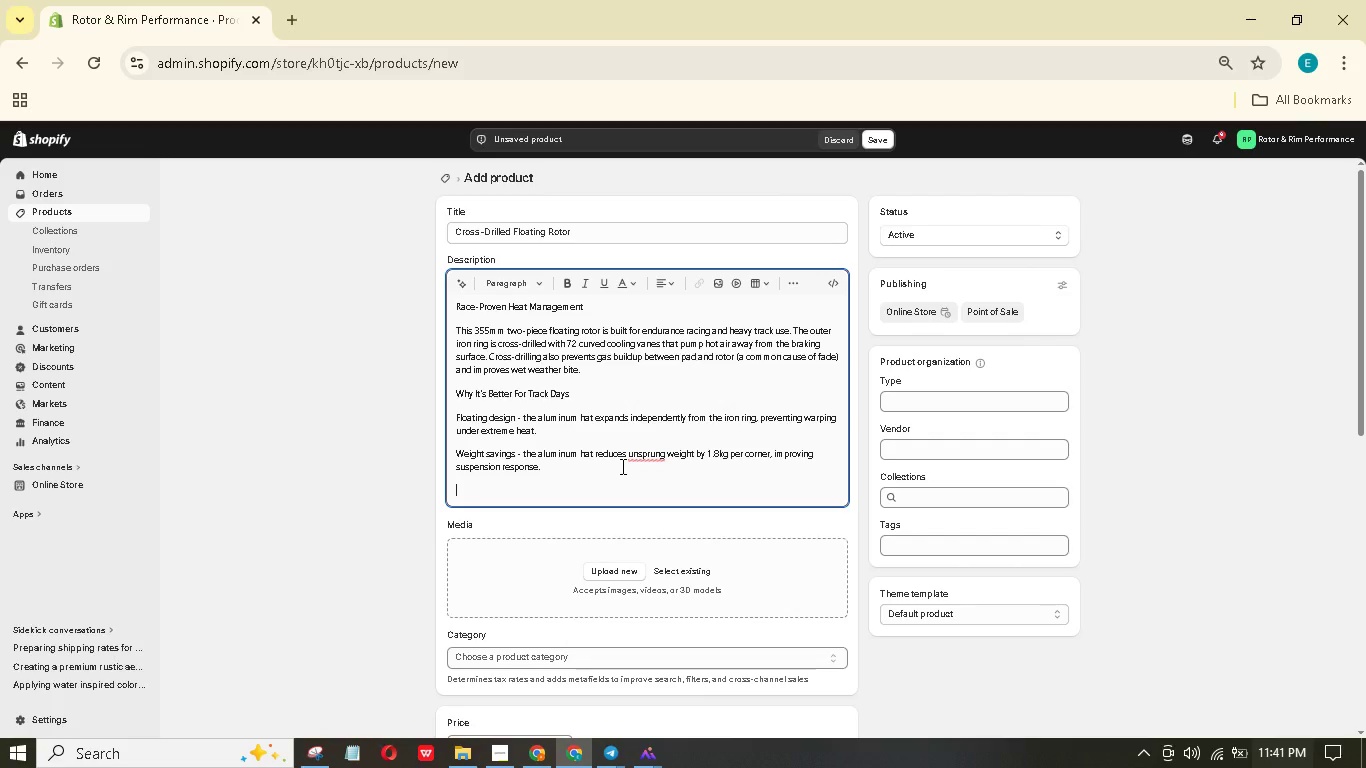 
hold_key(key=Space, duration=0.52)
 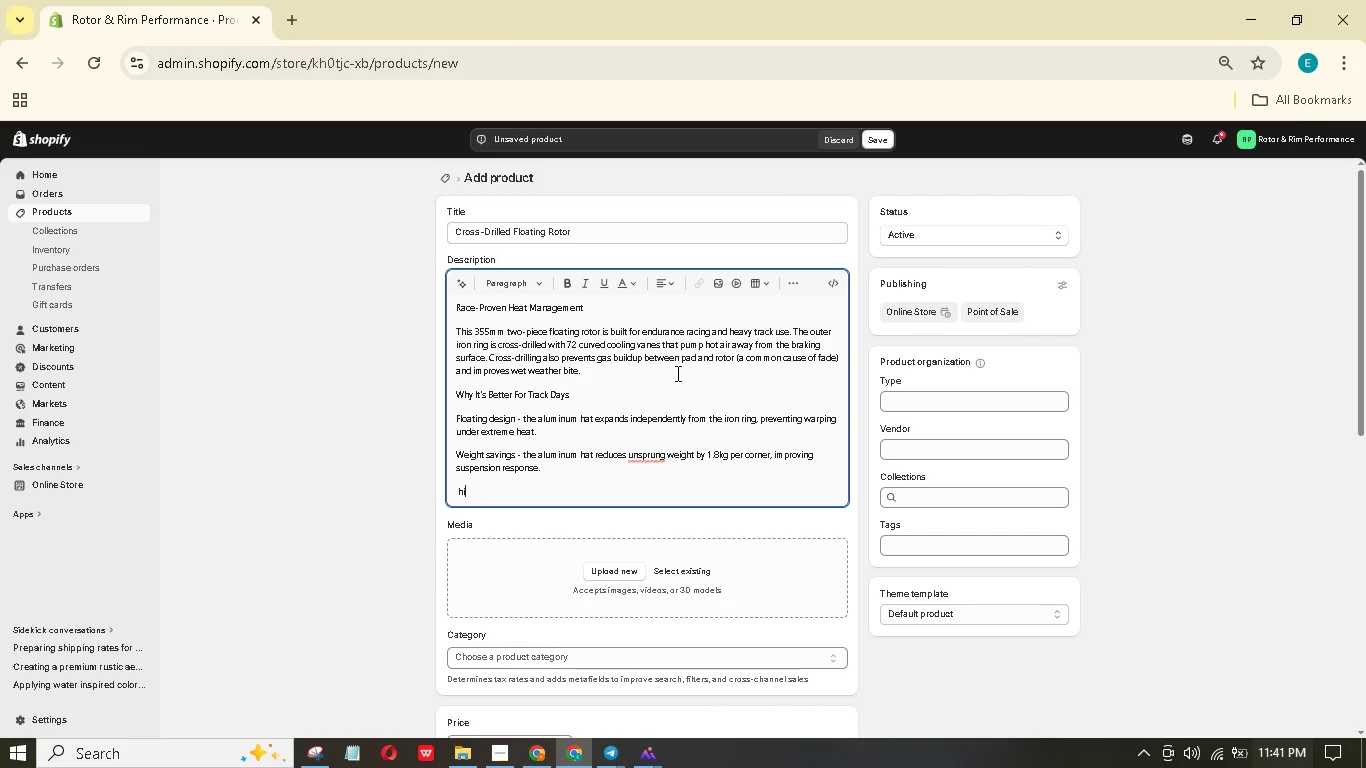 
type(high-carbon alloy - resists cracking even after repeated 950)
 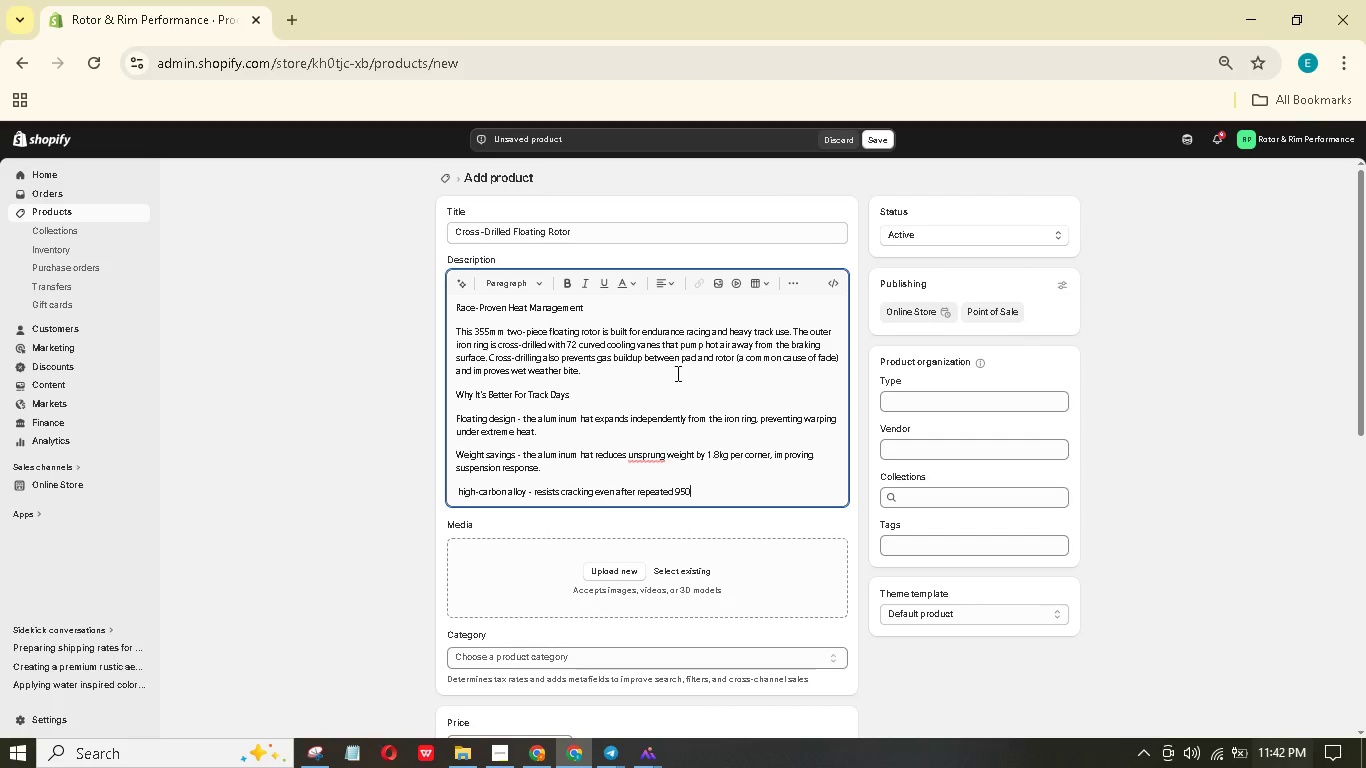 
type(C stops.)
 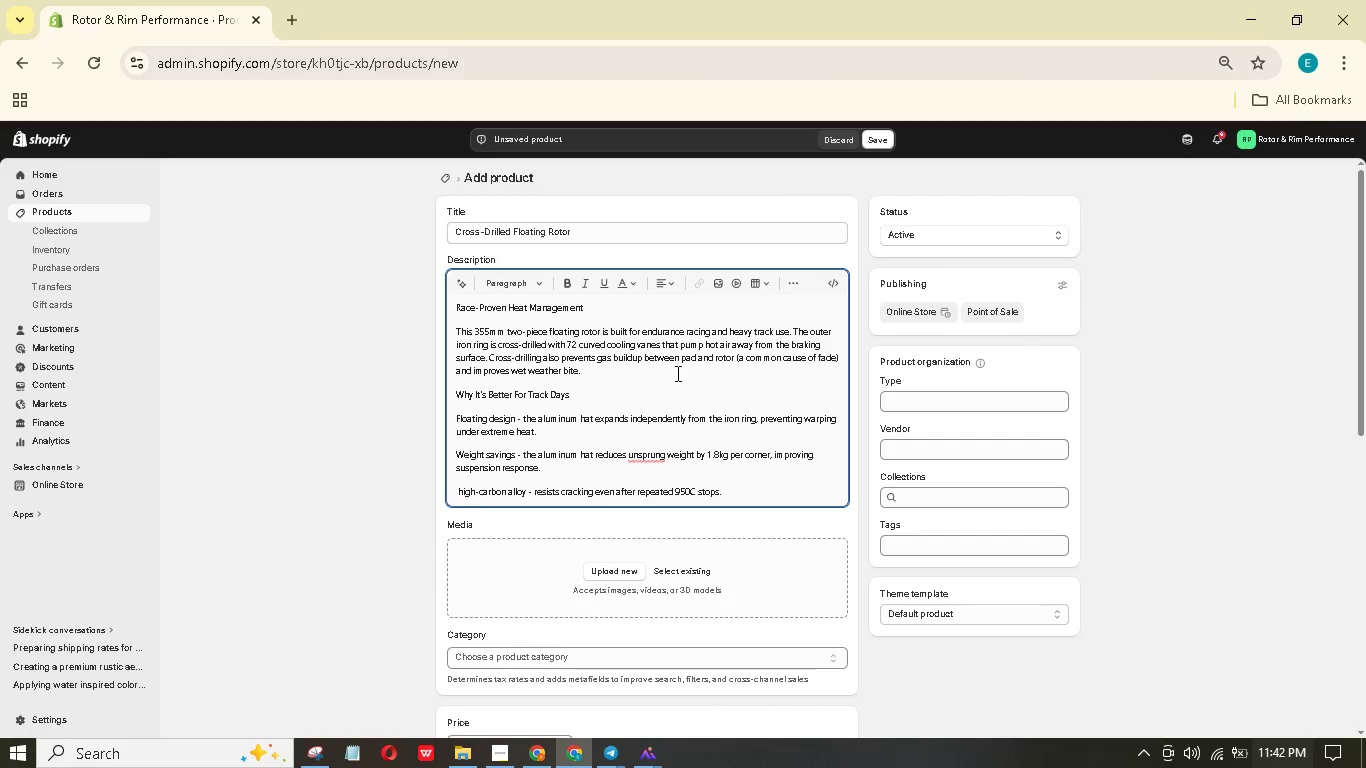 
key(Enter)
 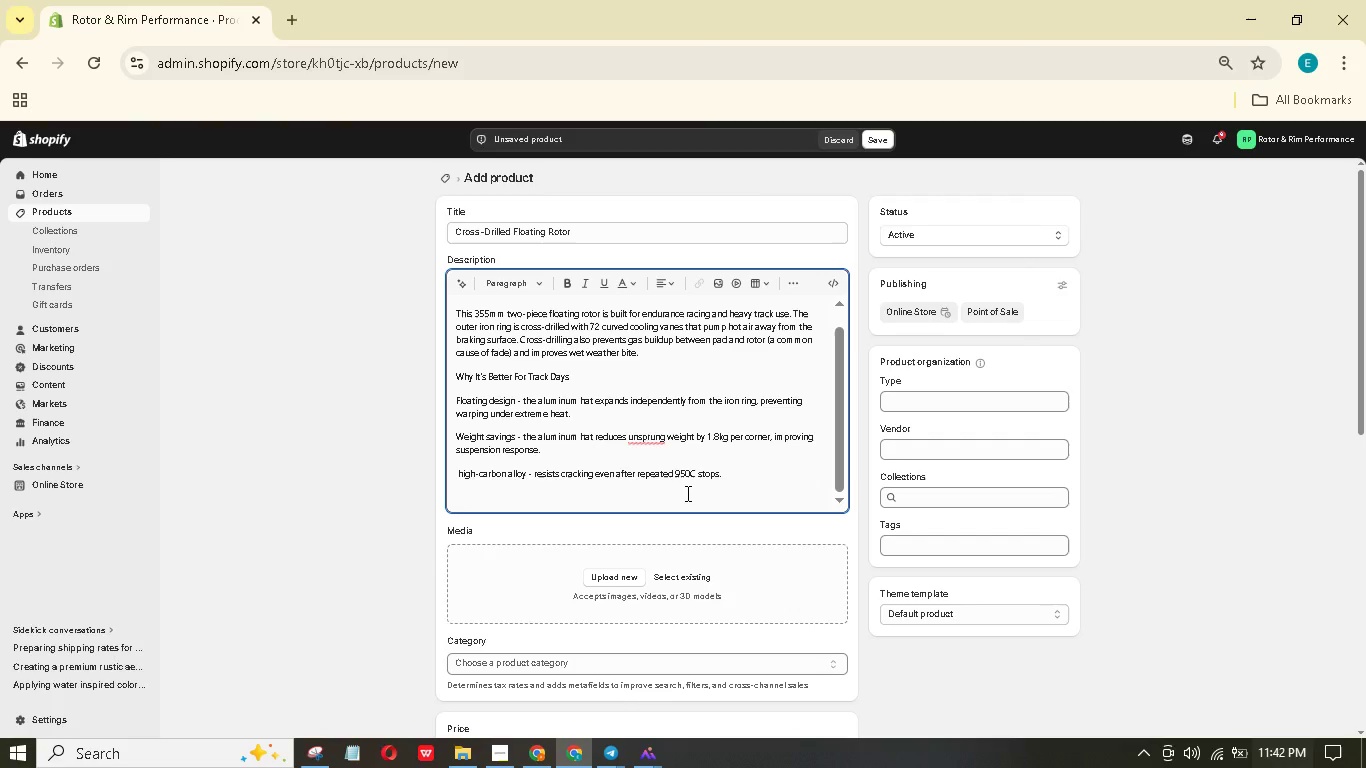 
type(Direct bolt-on - fits mot performance cars with 5x114.3 )
 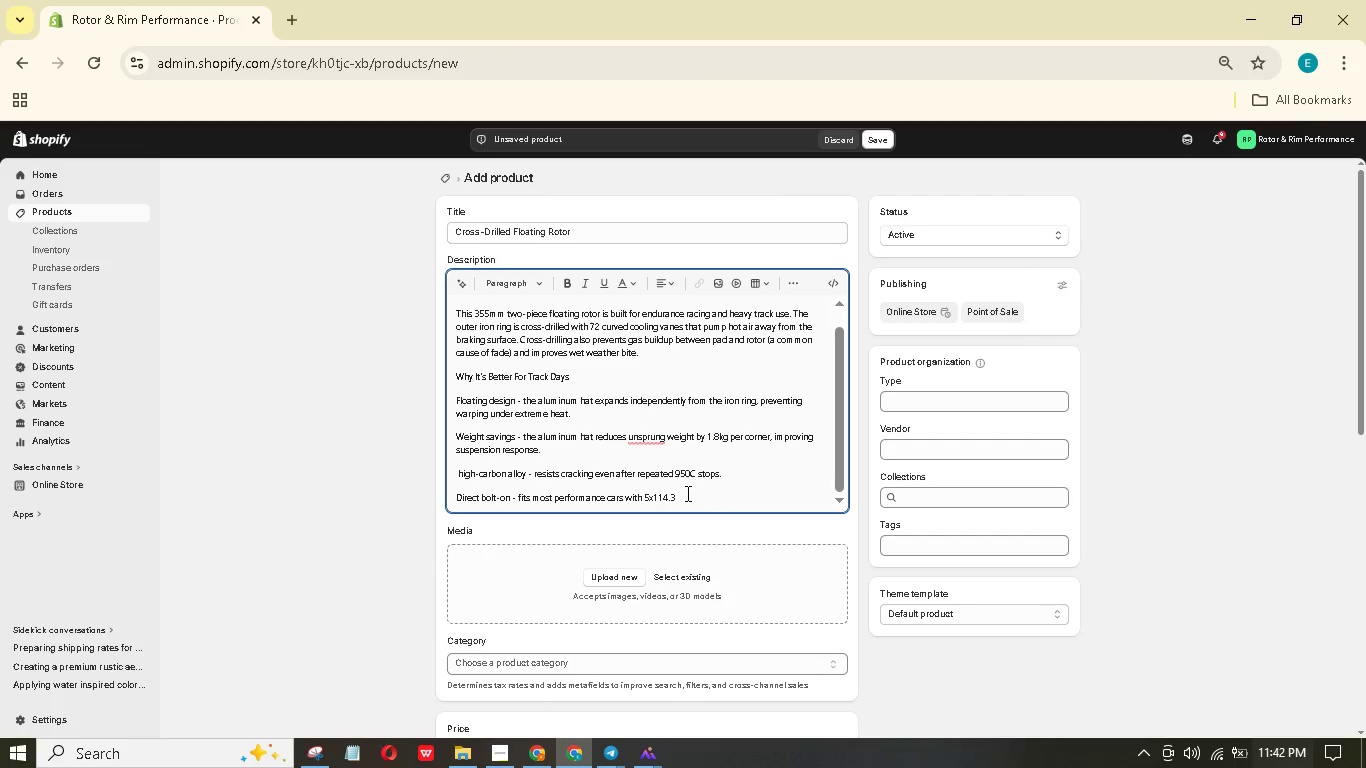 
wait(6.03)
 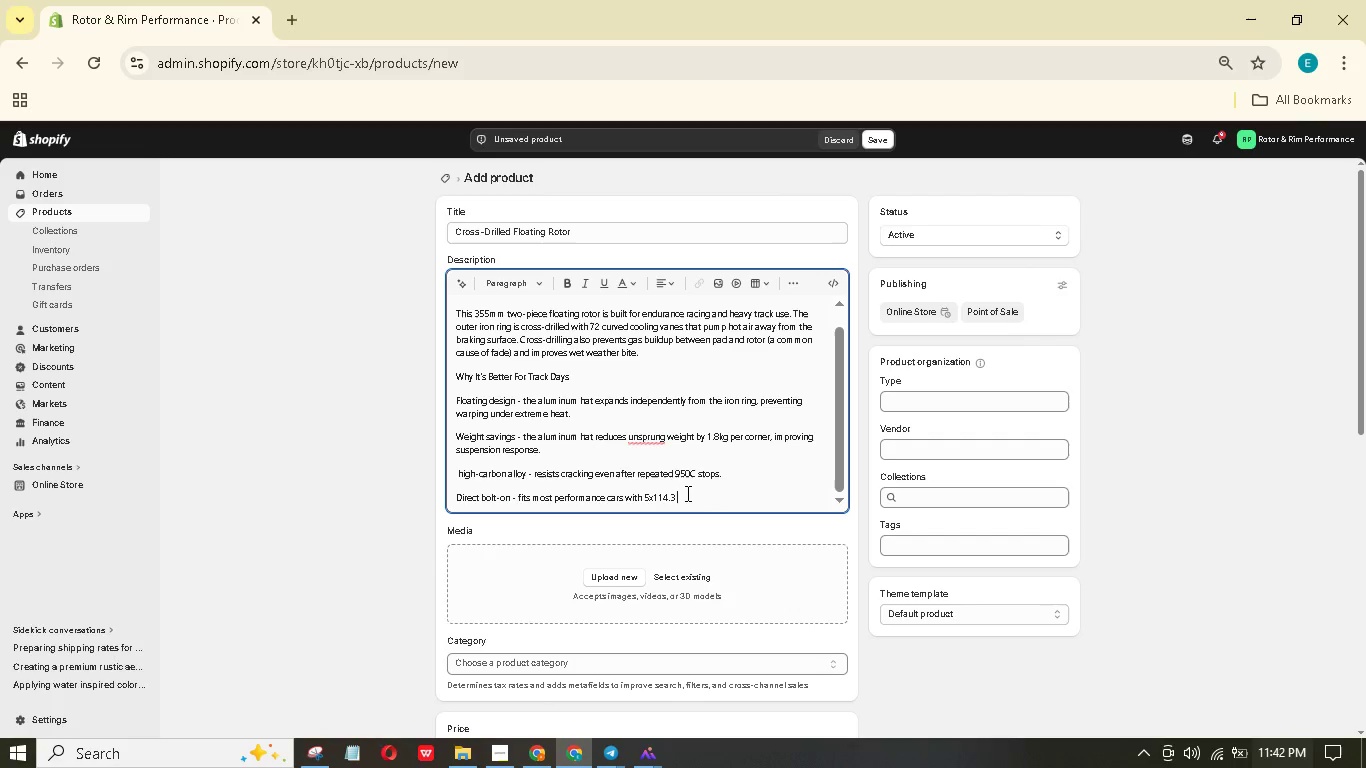 
type(or 5x120 bolt patterns (adapters aailable.)
 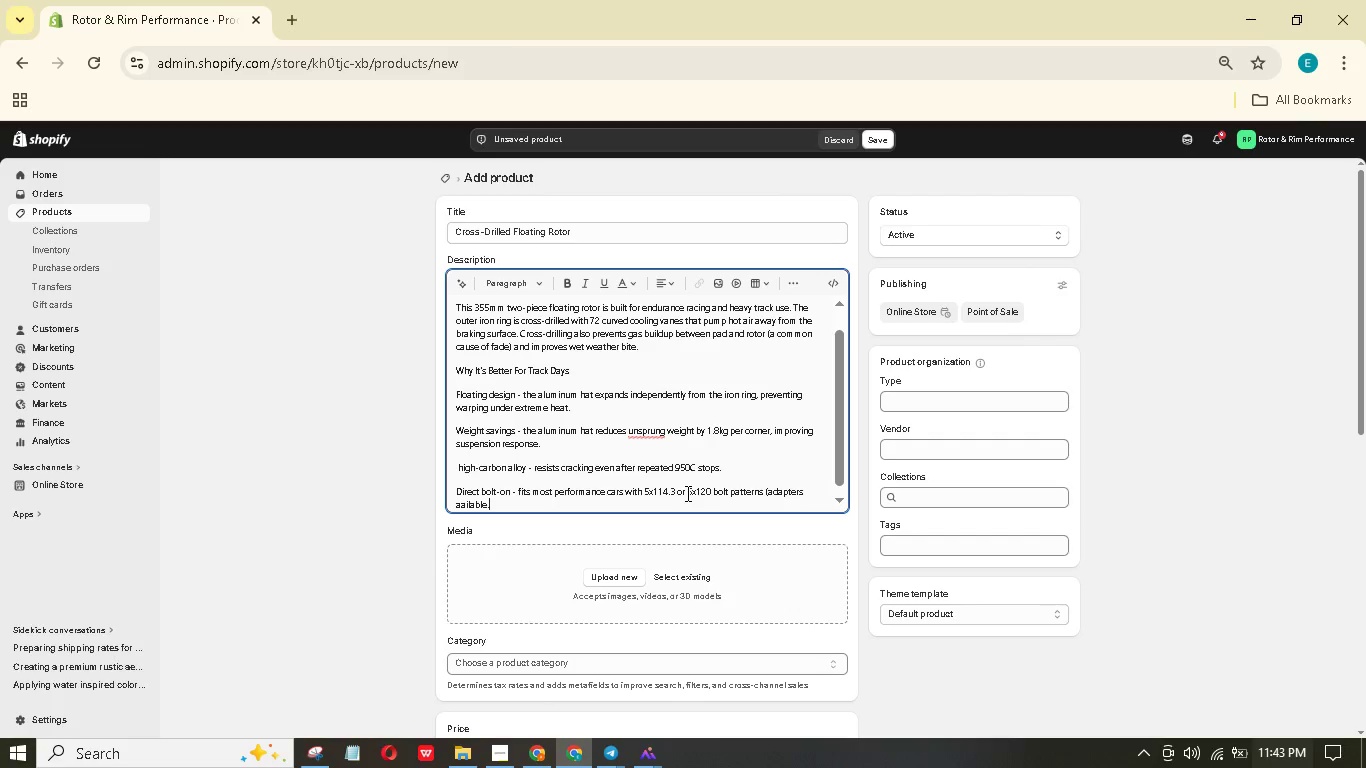 
hold_key(key=ArrowLeft, duration=0.67)
 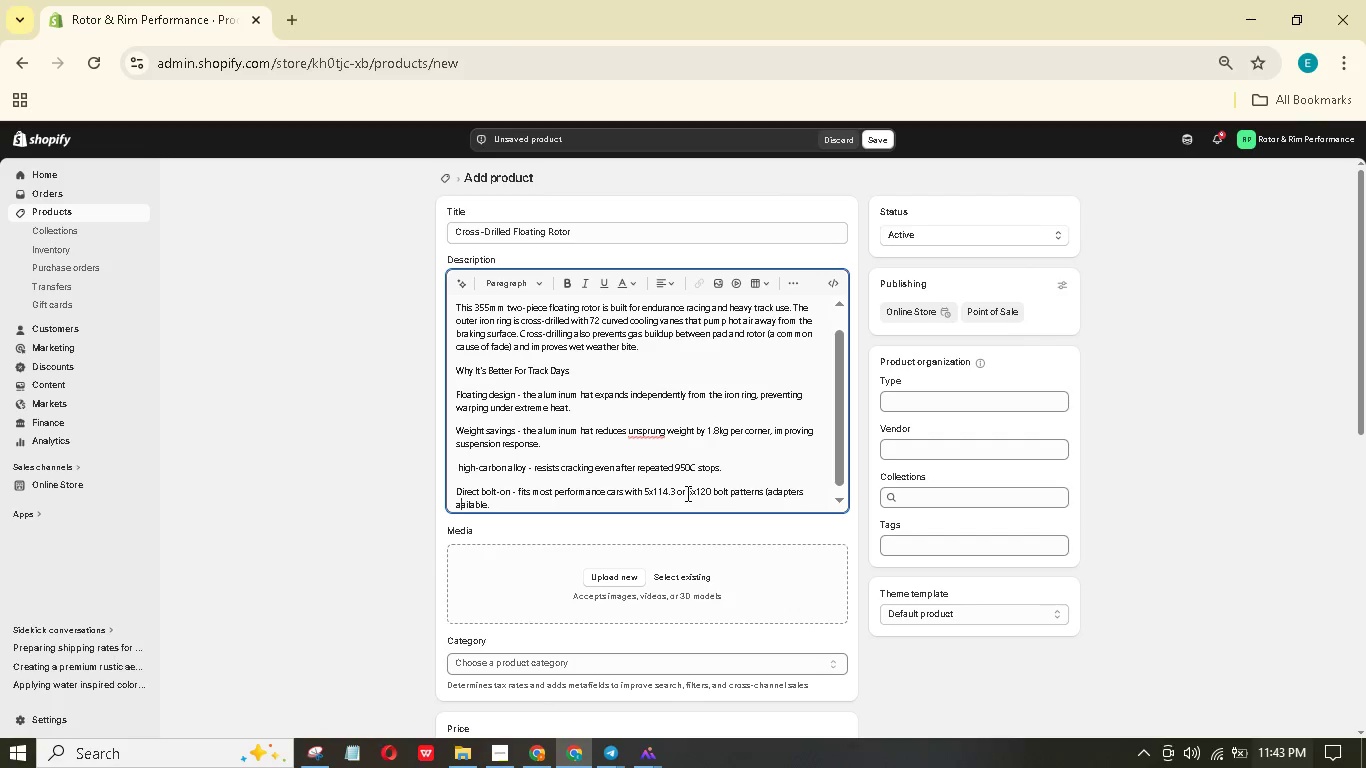 
key(ArrowLeft)
 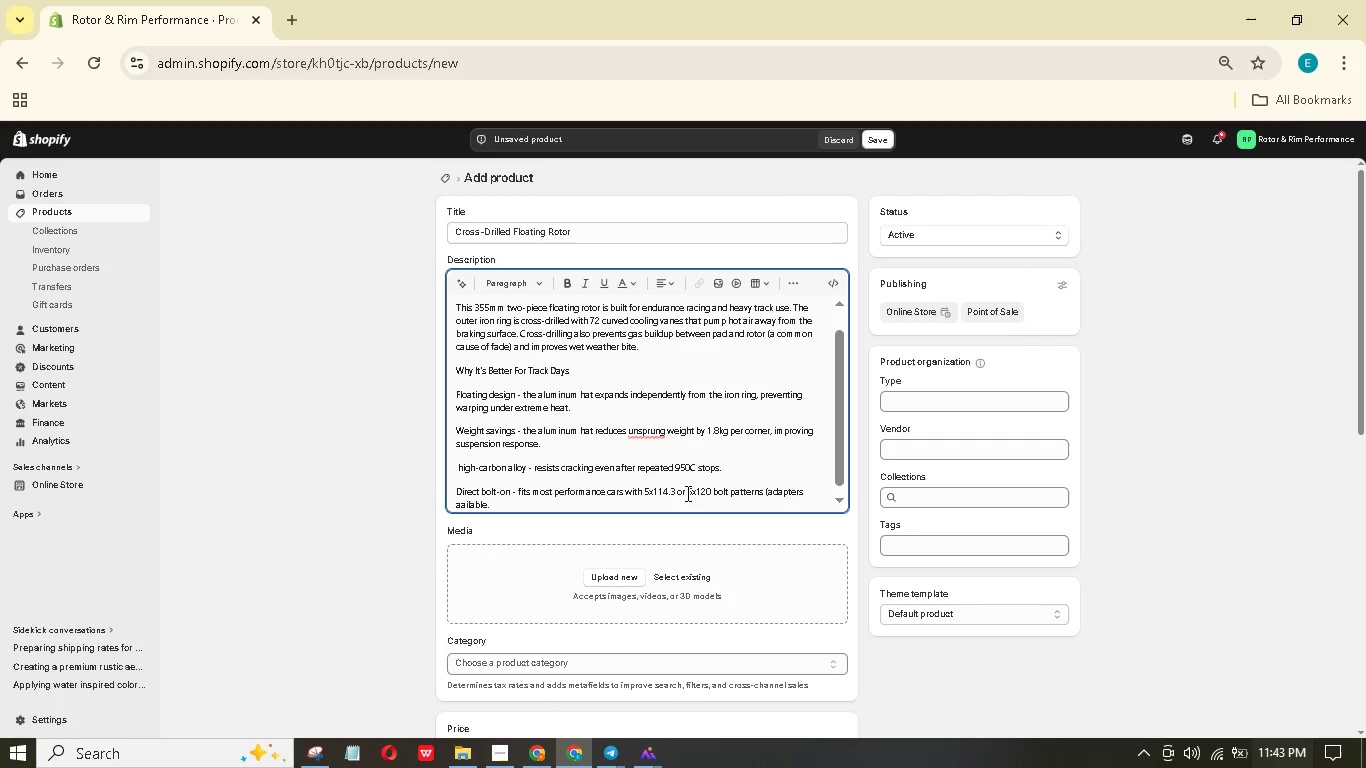 
key(V)
 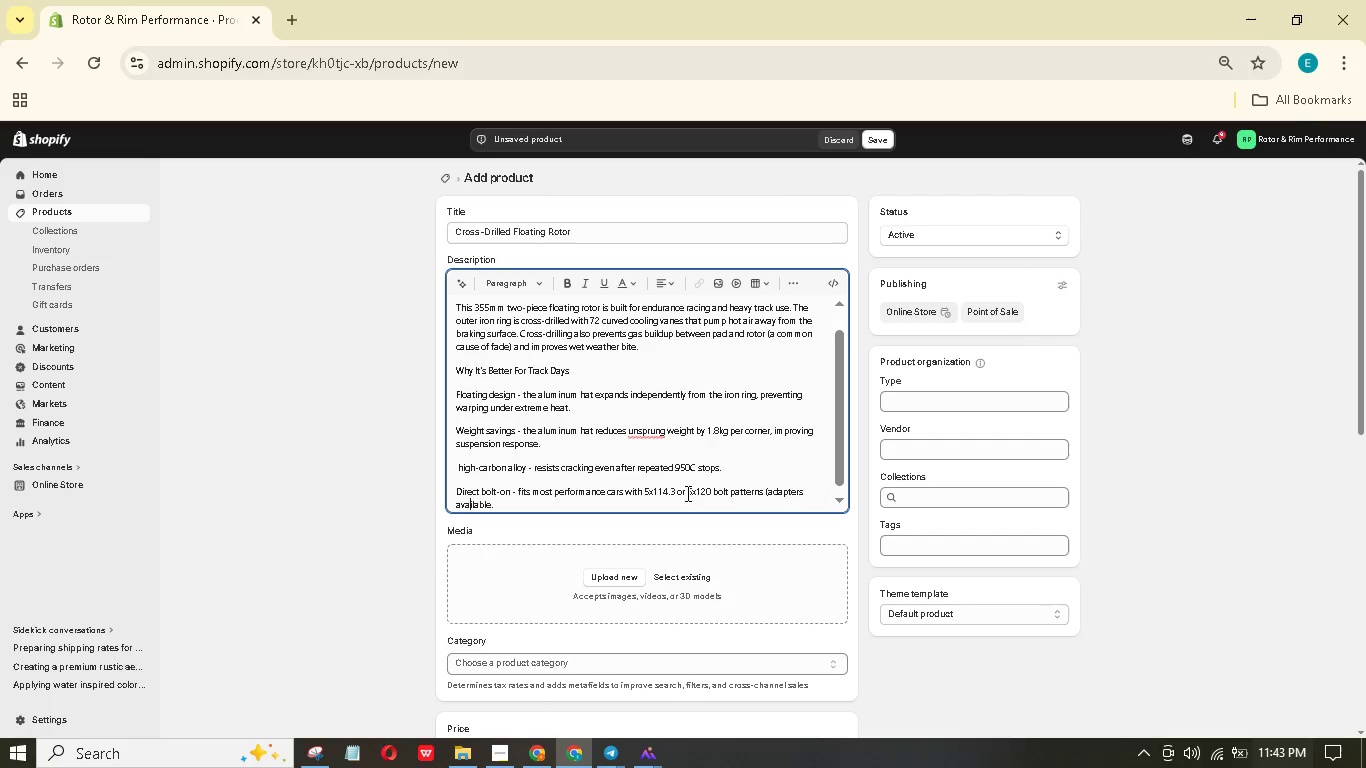 
hold_key(key=ArrowRight, duration=0.83)
 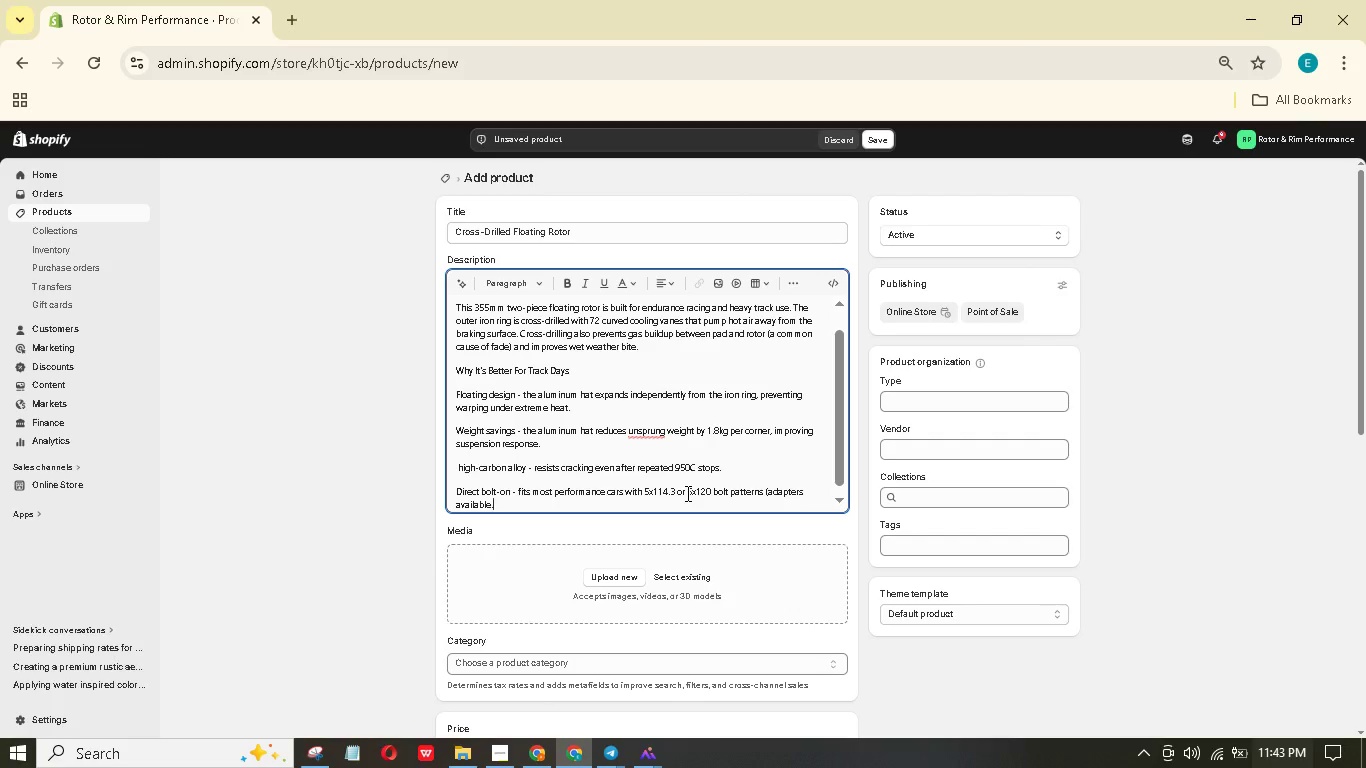 
wait(10.08)
 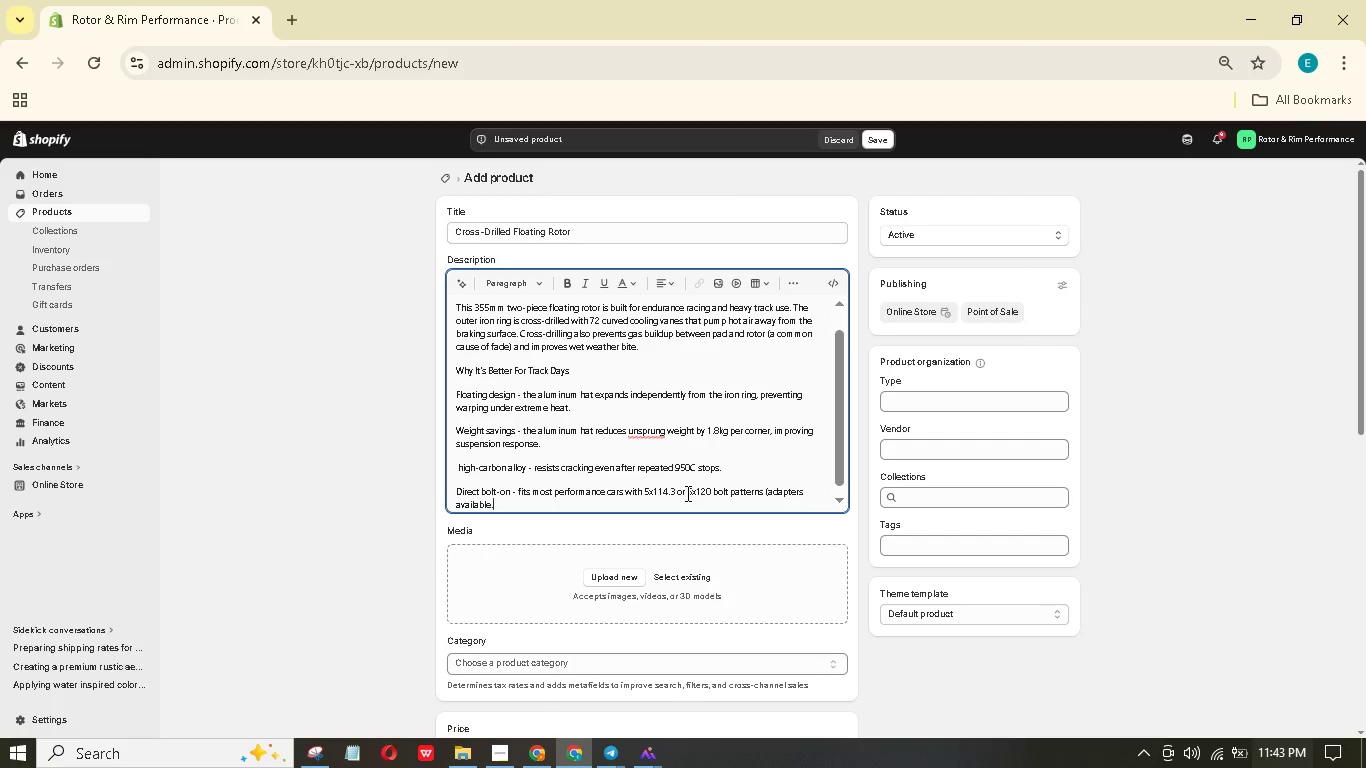 
key(ArrowLeft)
 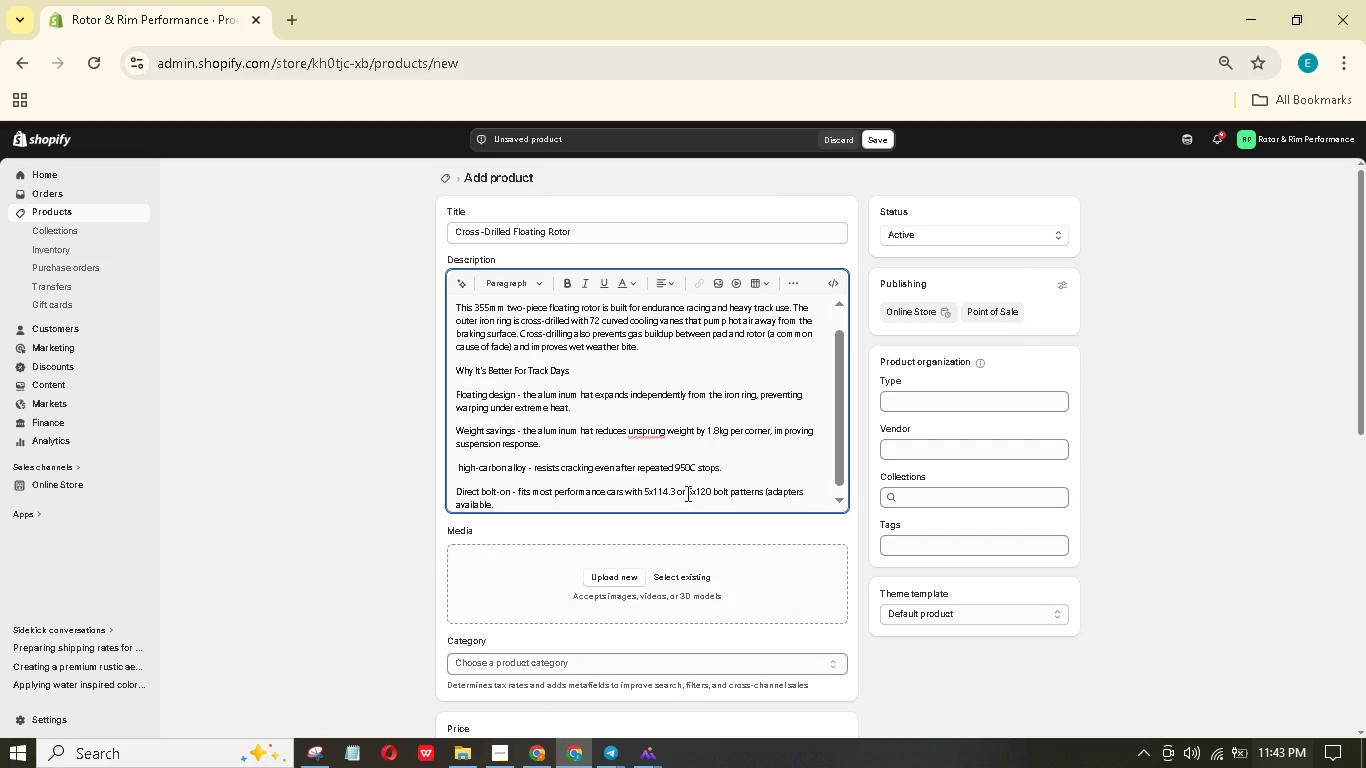 
key(Shift+ShiftRight)
 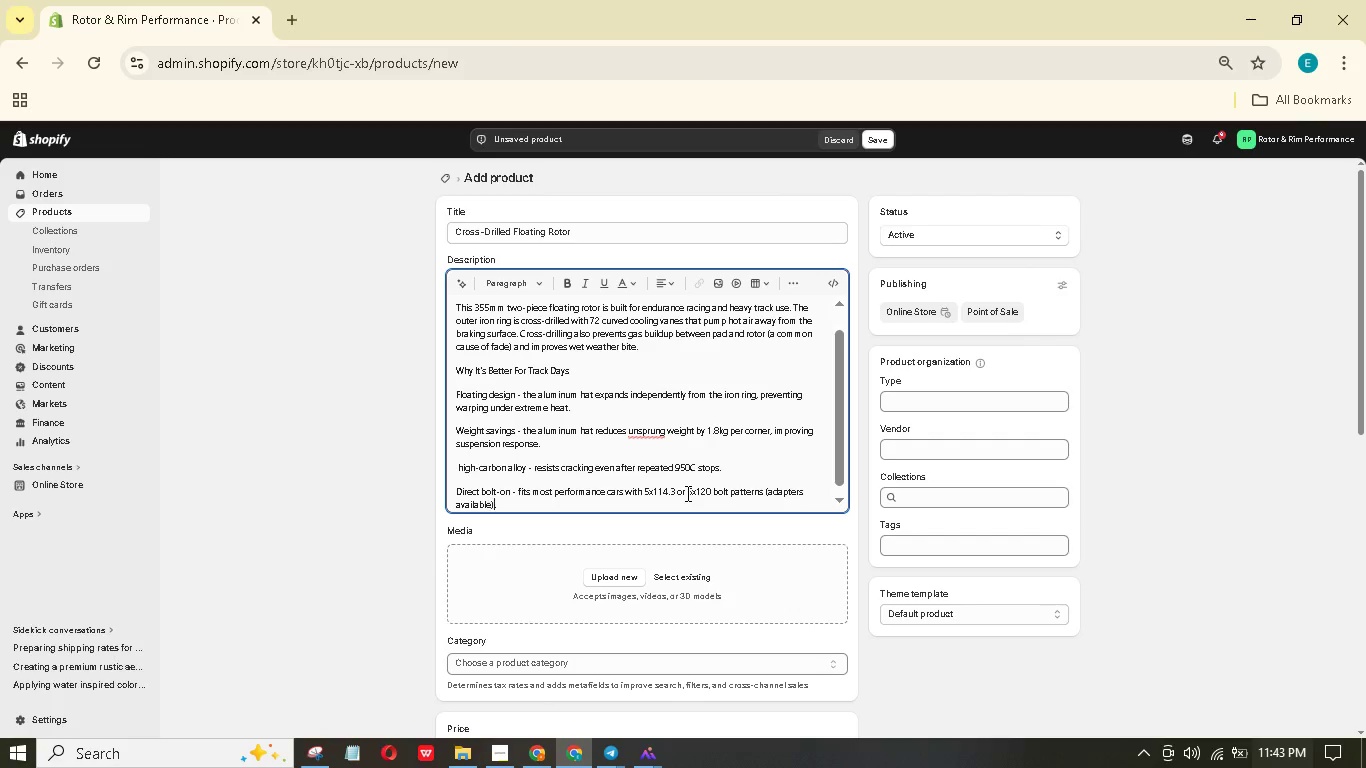 
key(Shift+0)
 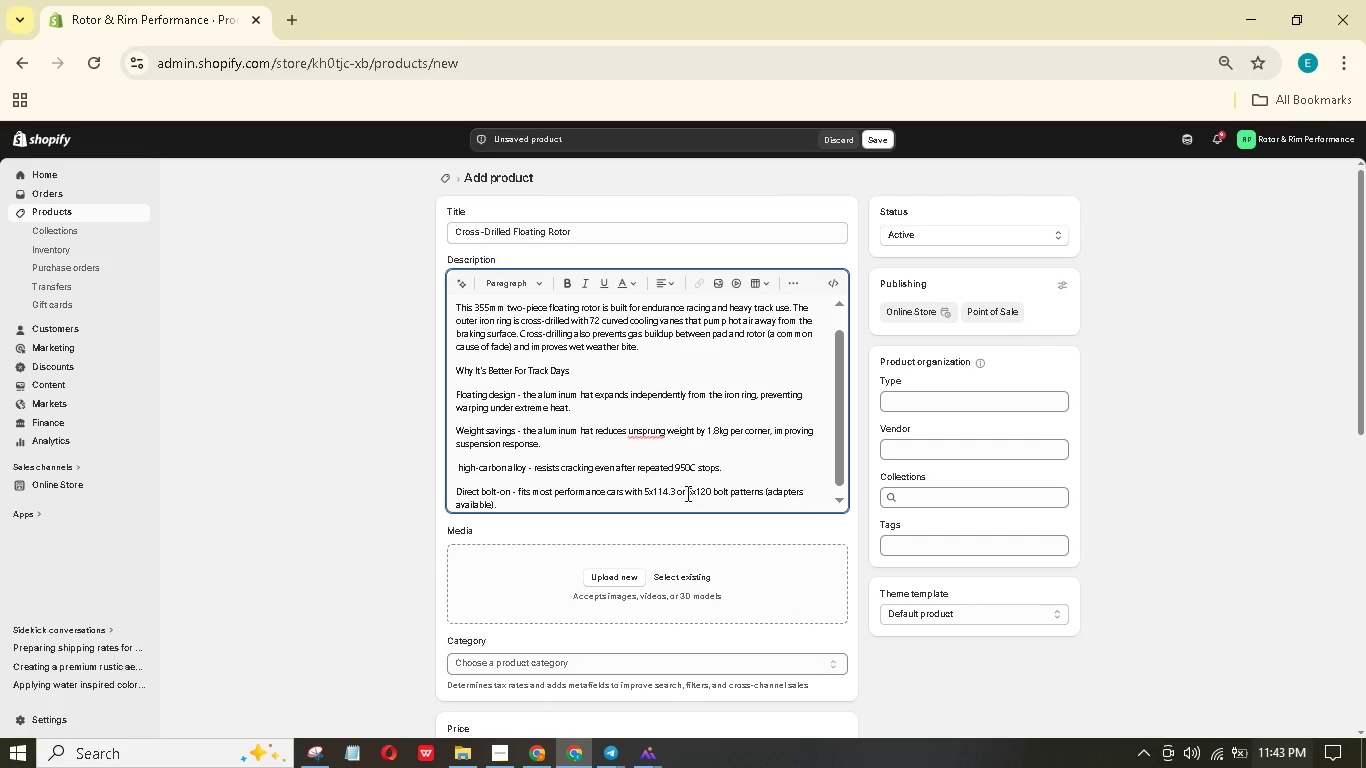 
key(ArrowRight)
 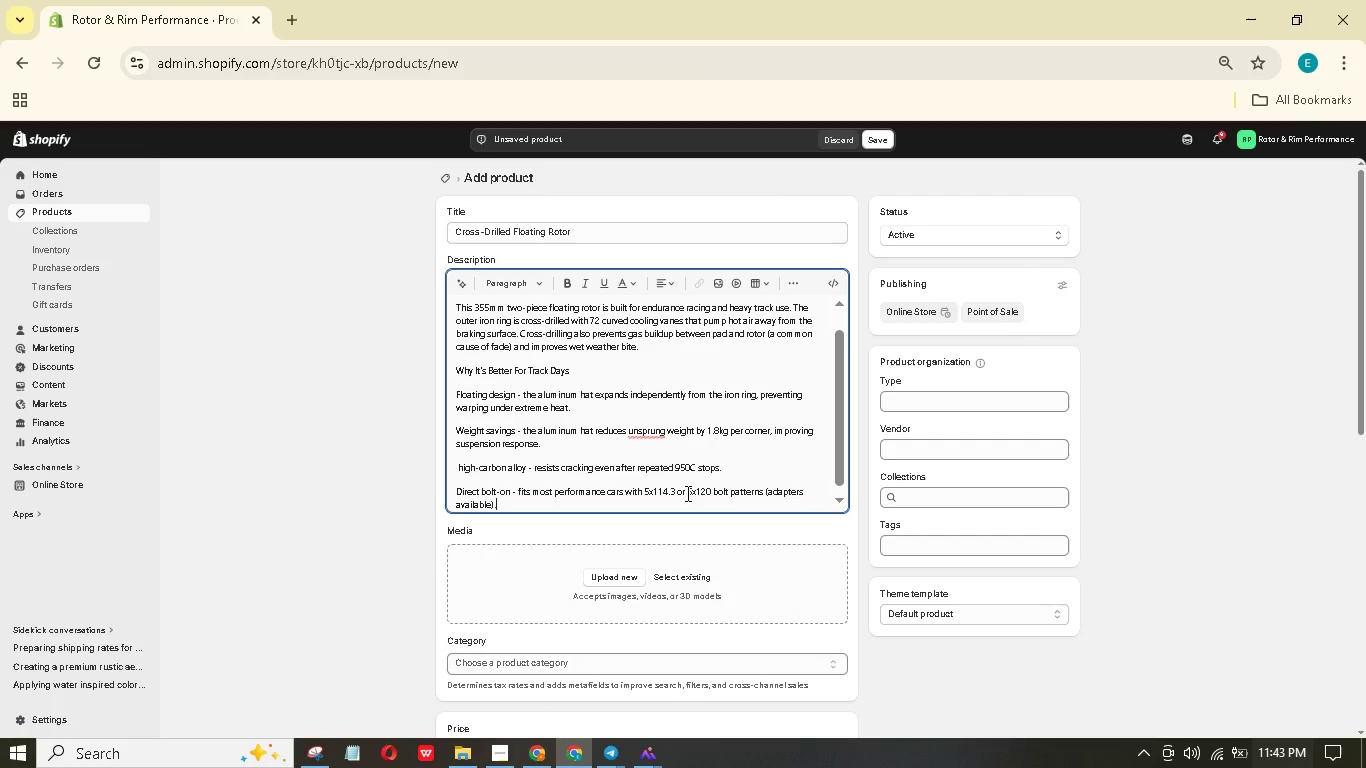 
key(Enter)
 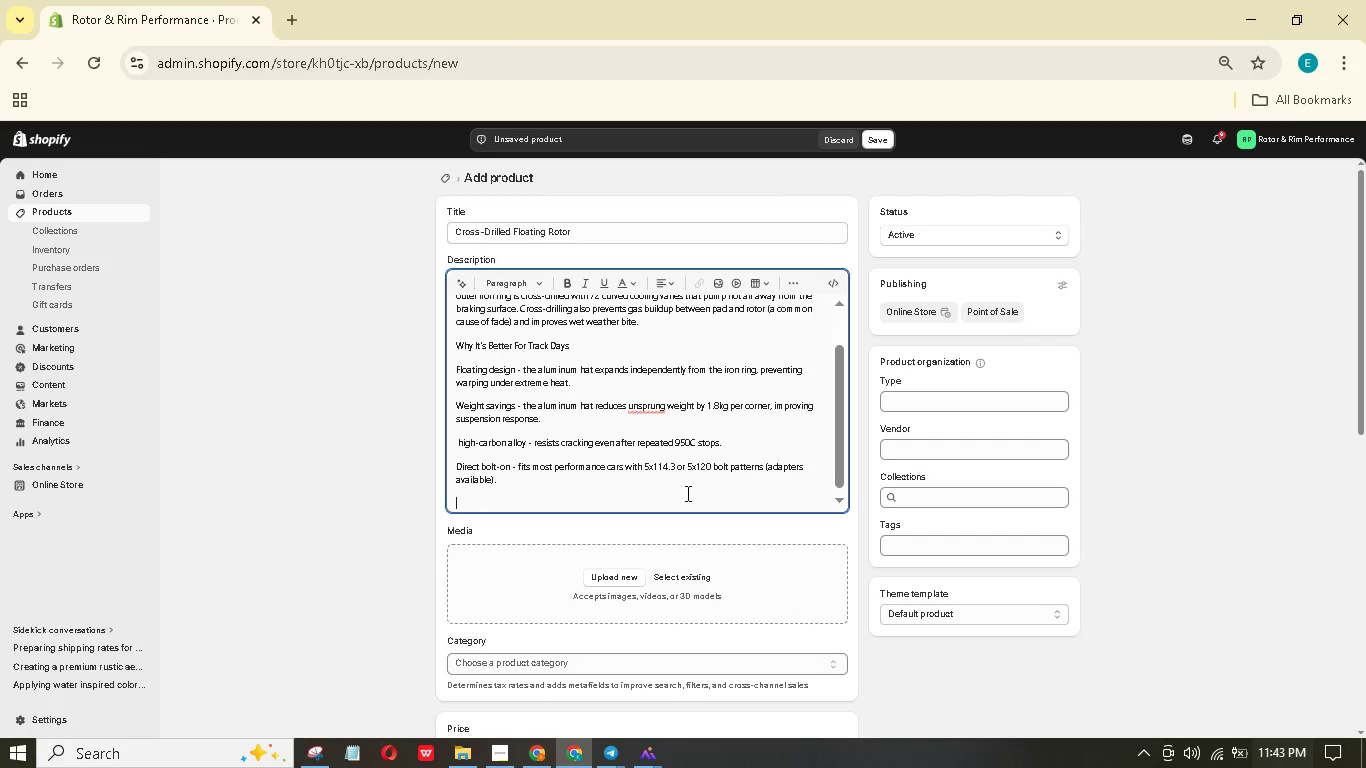 
type(Technical Specs)
 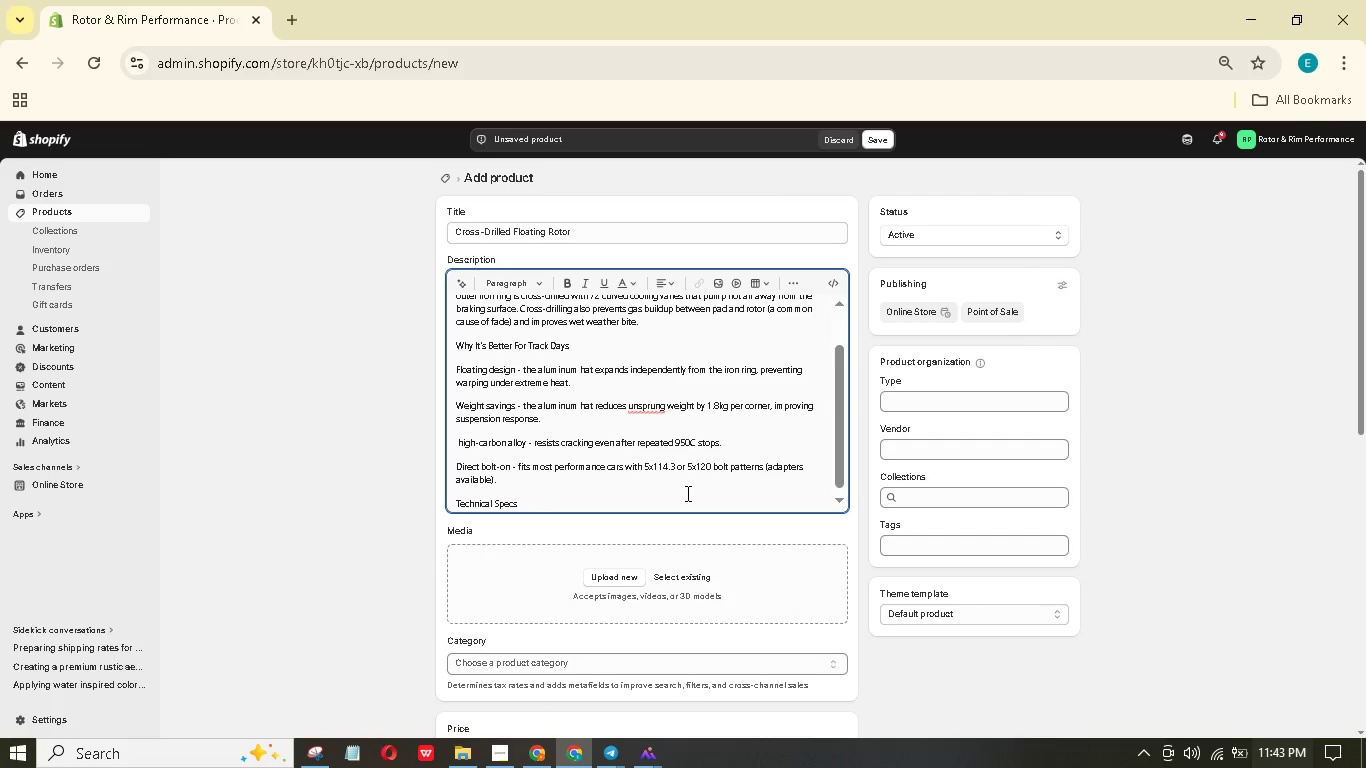 
wait(13.31)
 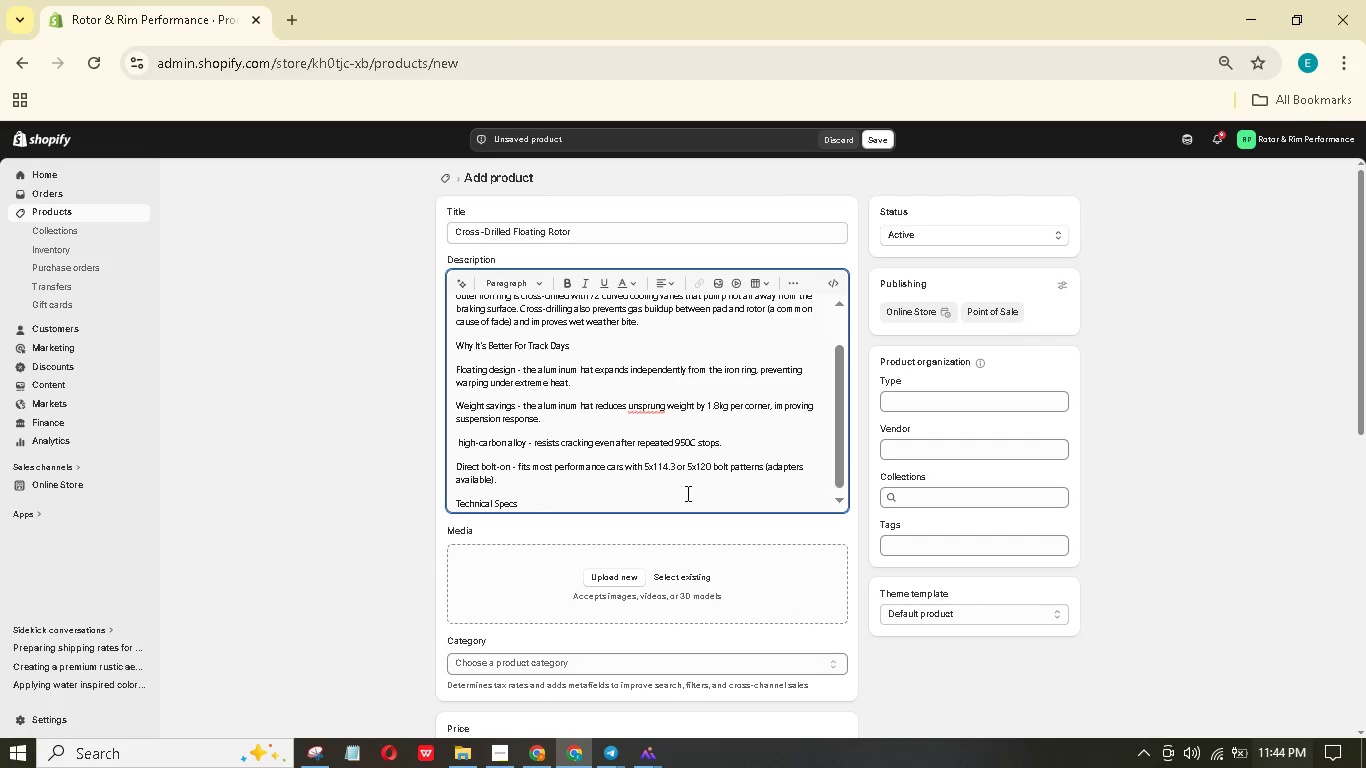 
key(Enter)
 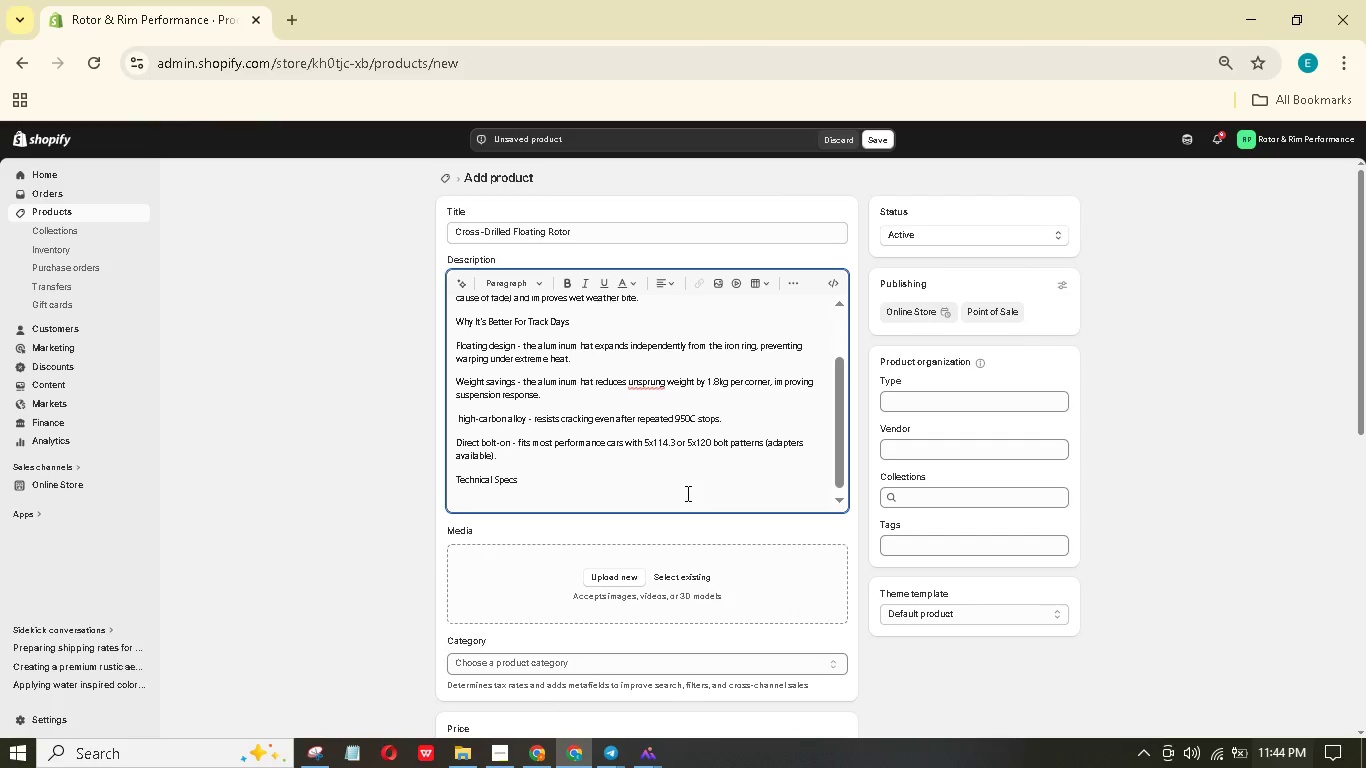 
type(Diameter: 355mm (14 inches))
 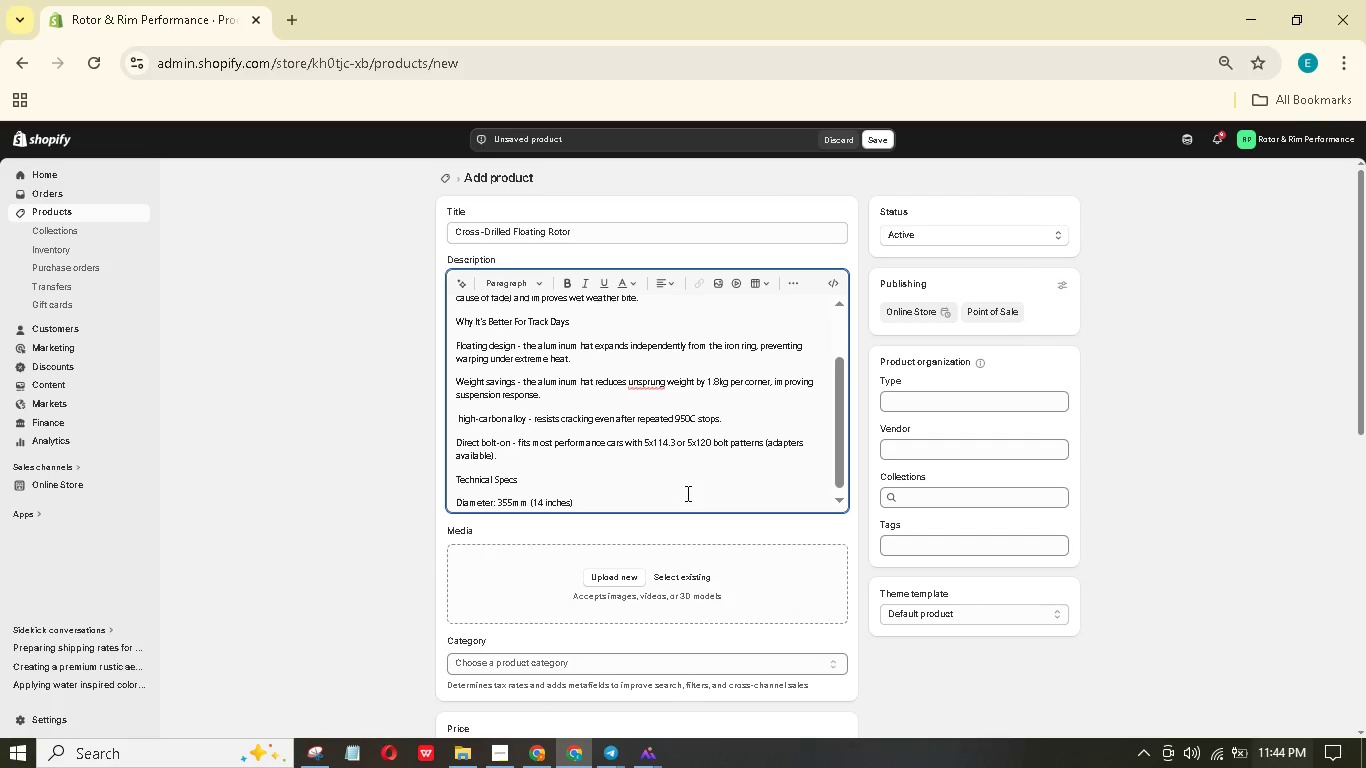 
key(Enter)
 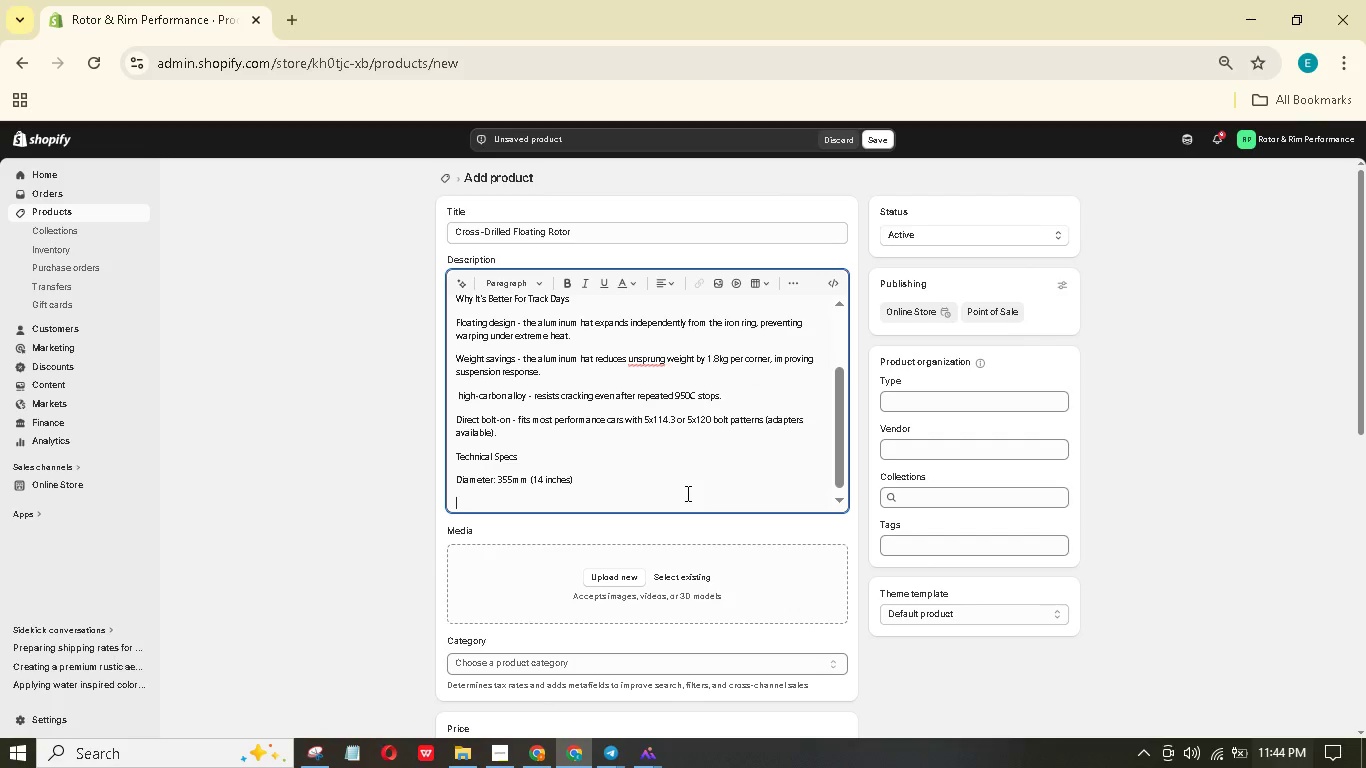 
type(Minimum thickness: 32mm)
 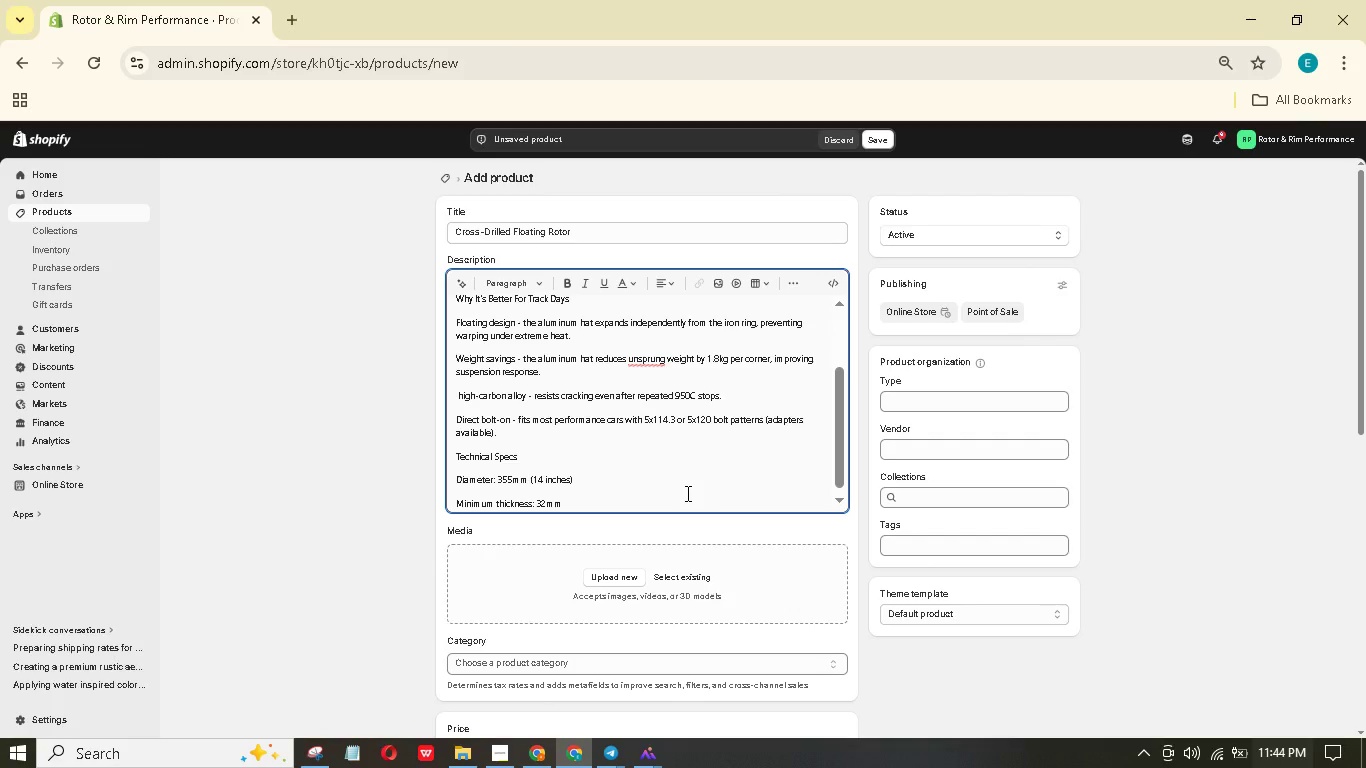 
key(Enter)
 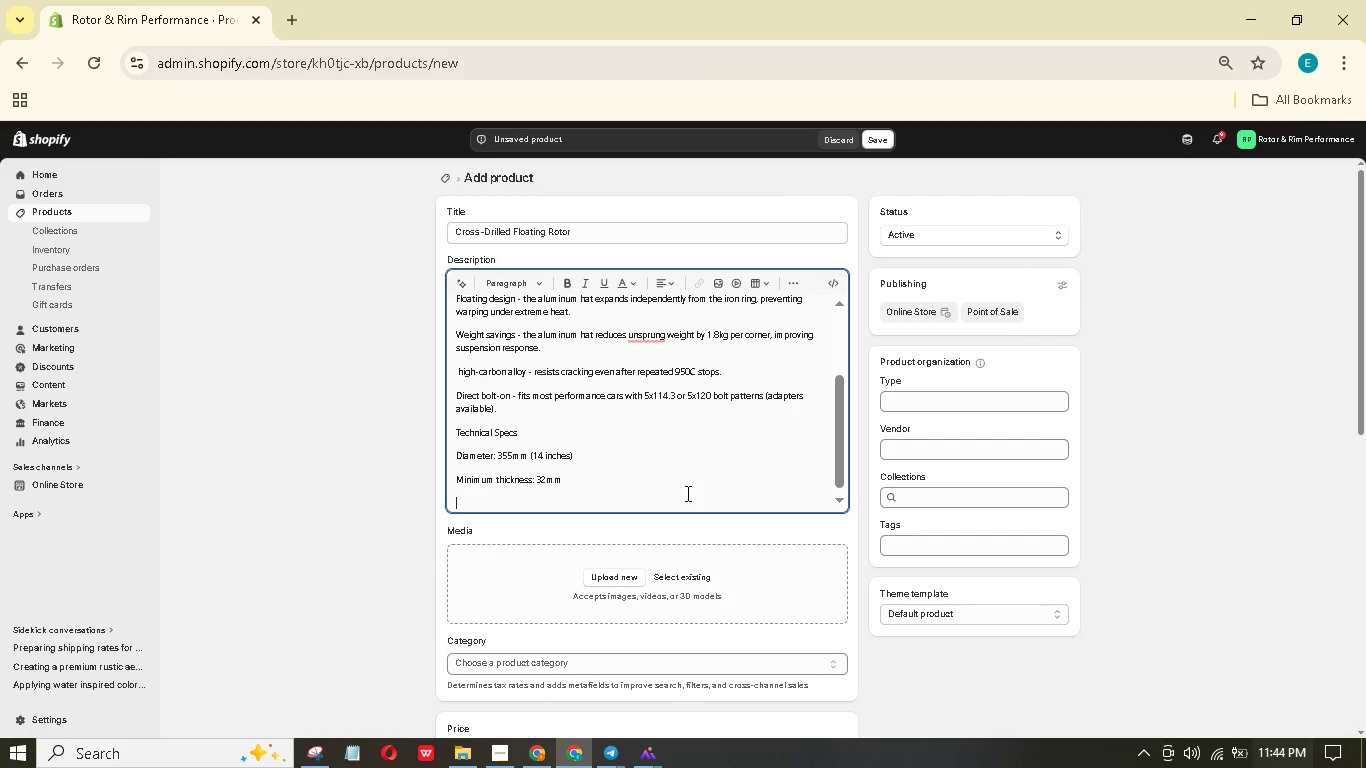 
type(Vne count:72 curved)
 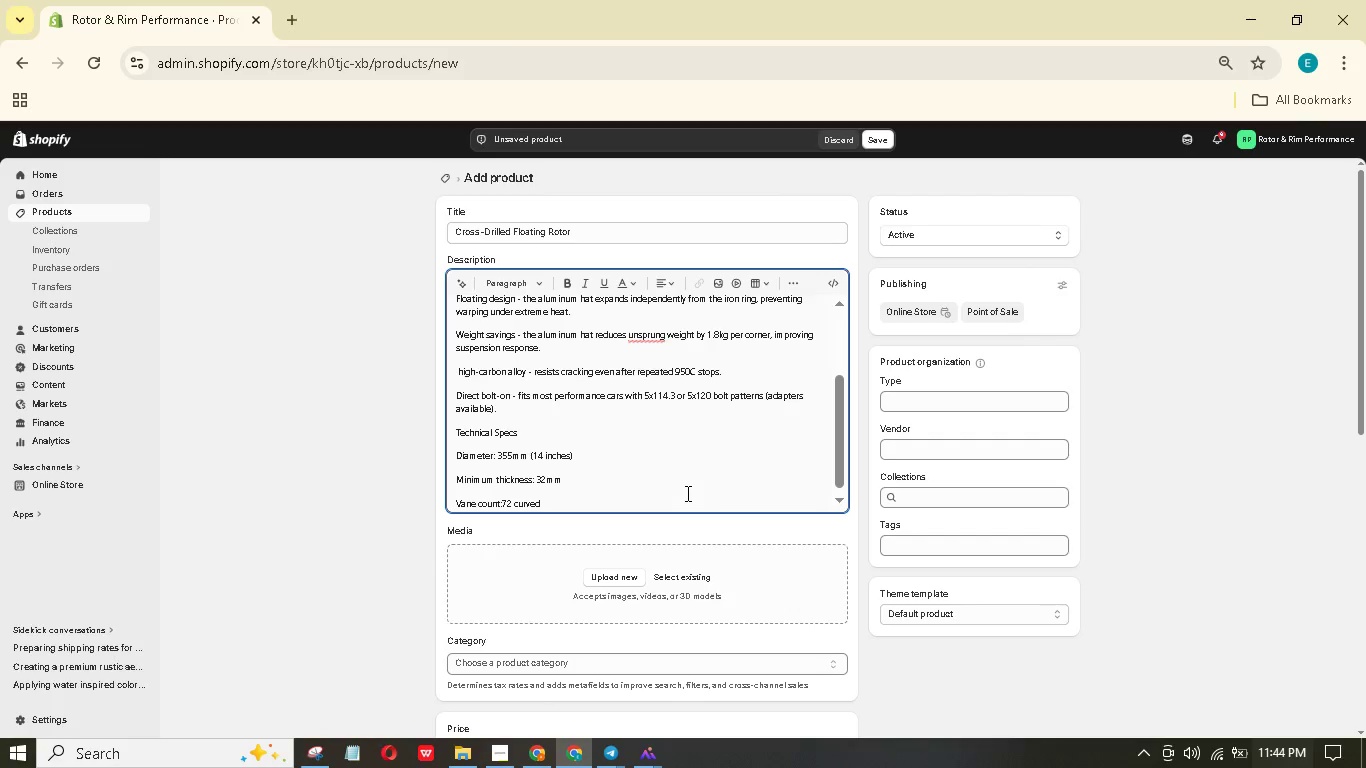 
hold_key(key=A, duration=0.34)
 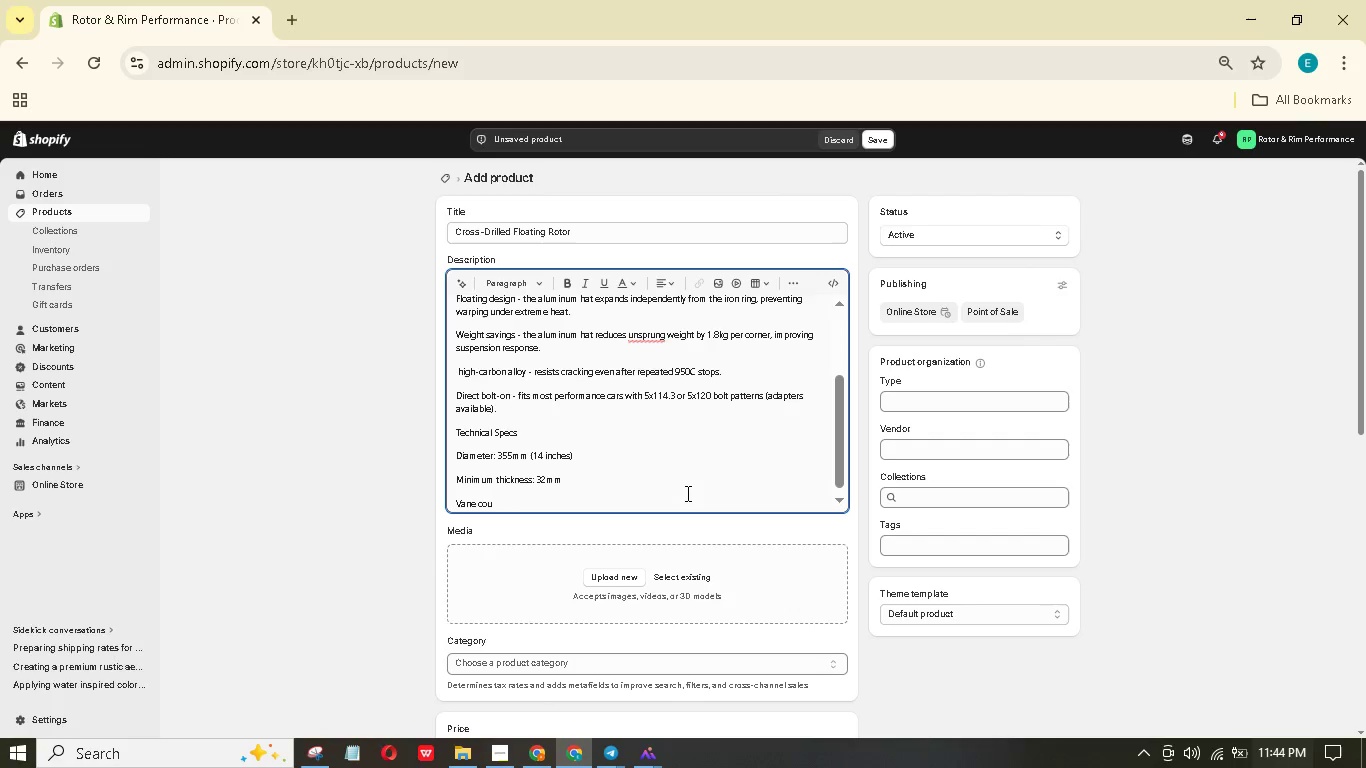 
hold_key(key=ArrowLeft, duration=0.7)
 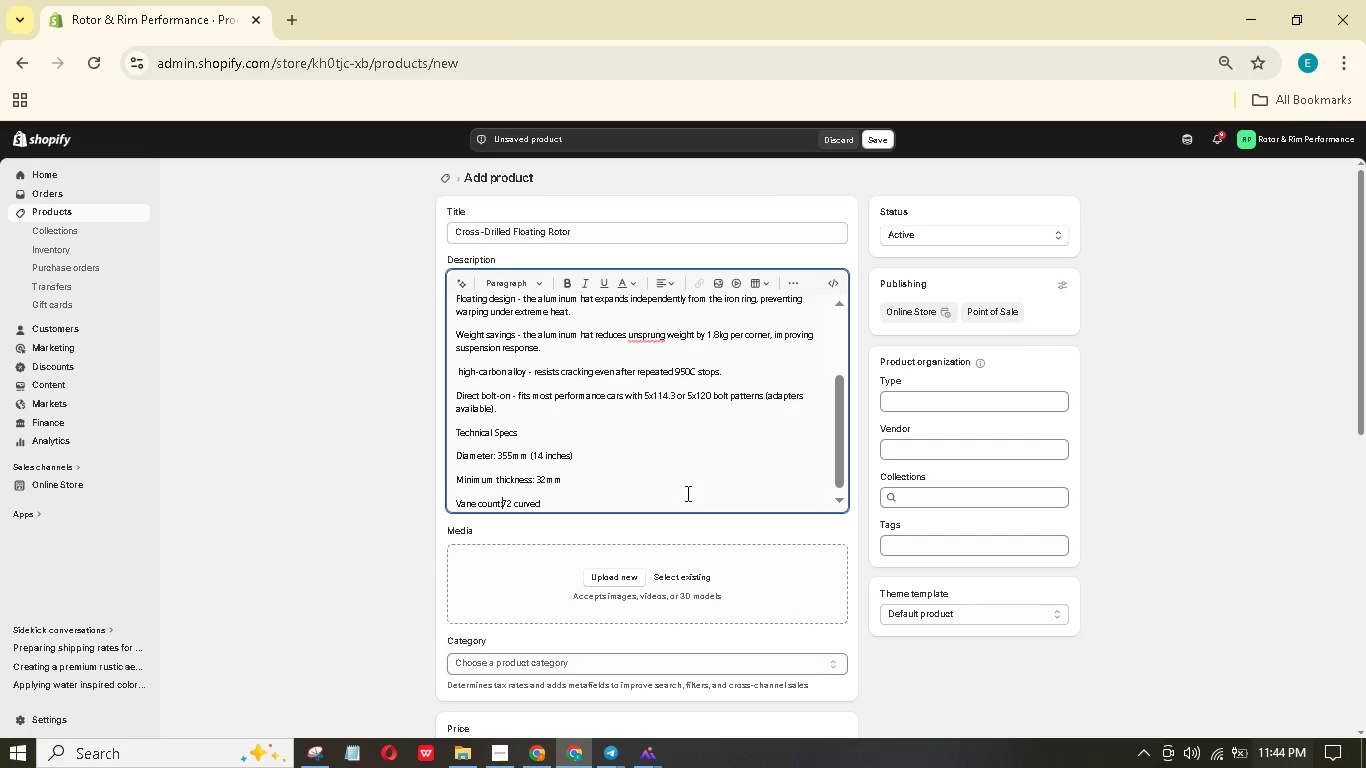 
key(ArrowLeft)
 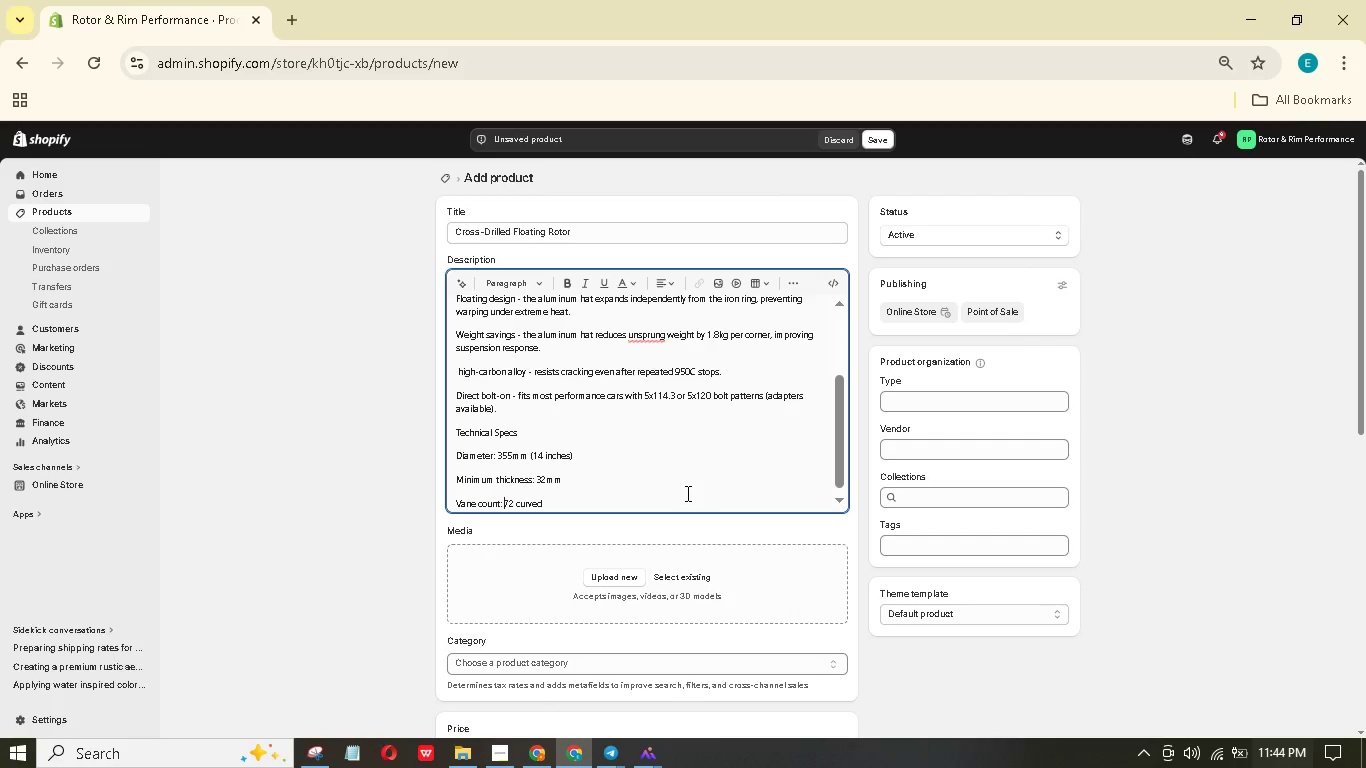 
key(Space)
 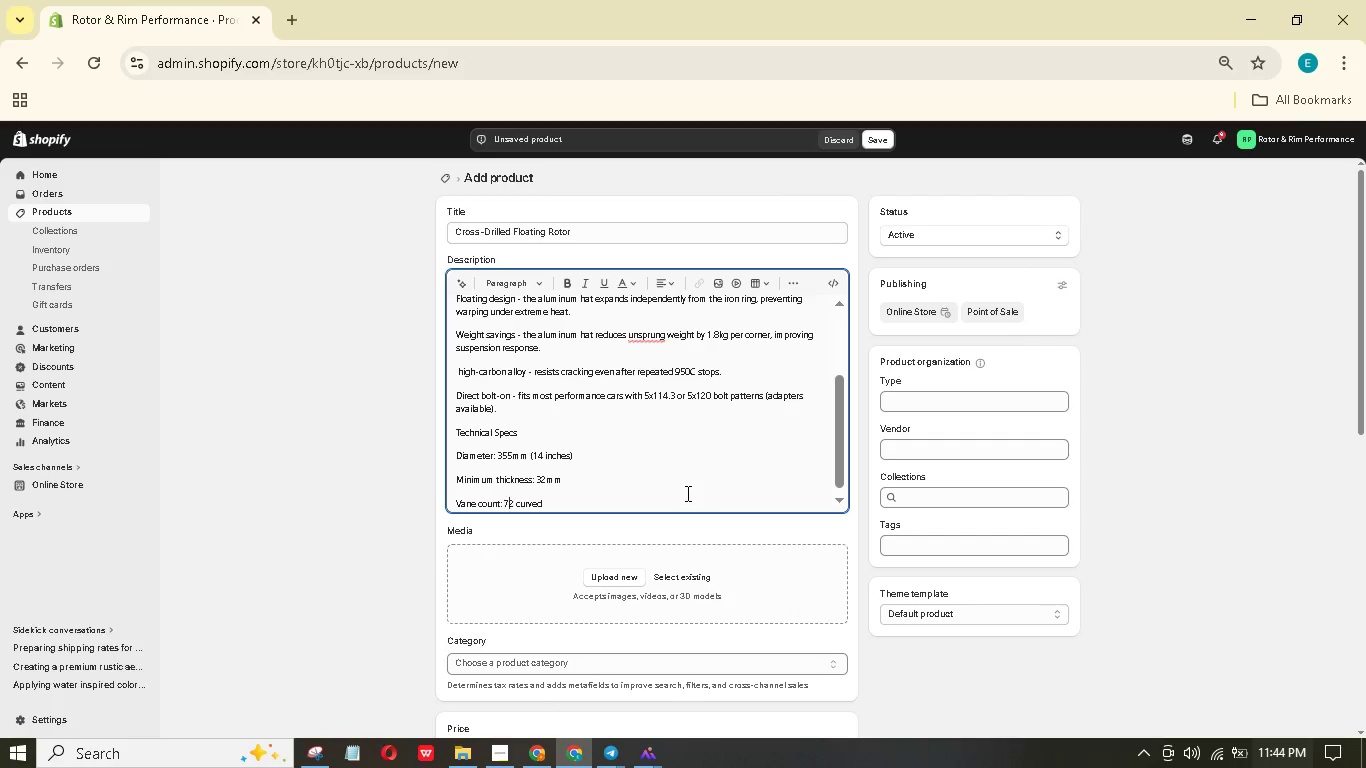 
hold_key(key=ArrowRight, duration=0.91)
 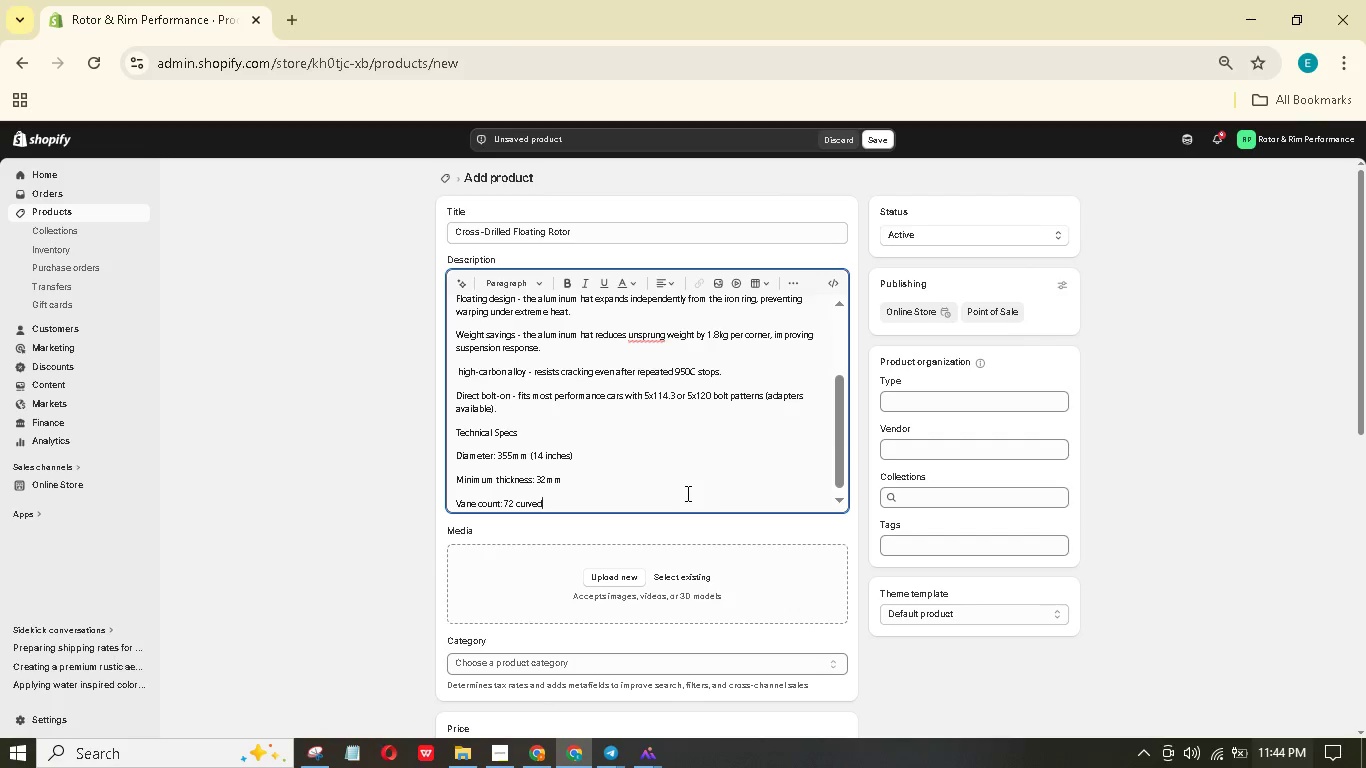 
key(Enter)
 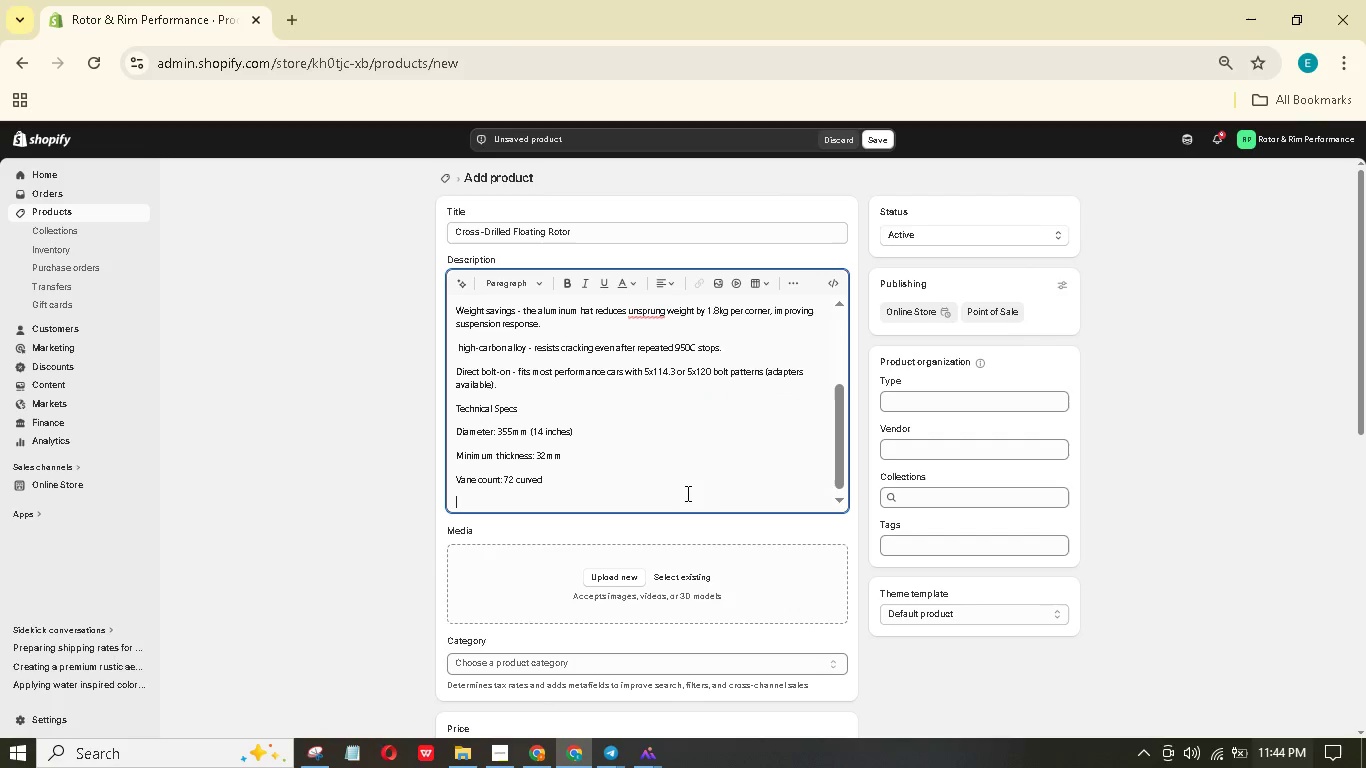 
type(Max operating temp; 950c)
 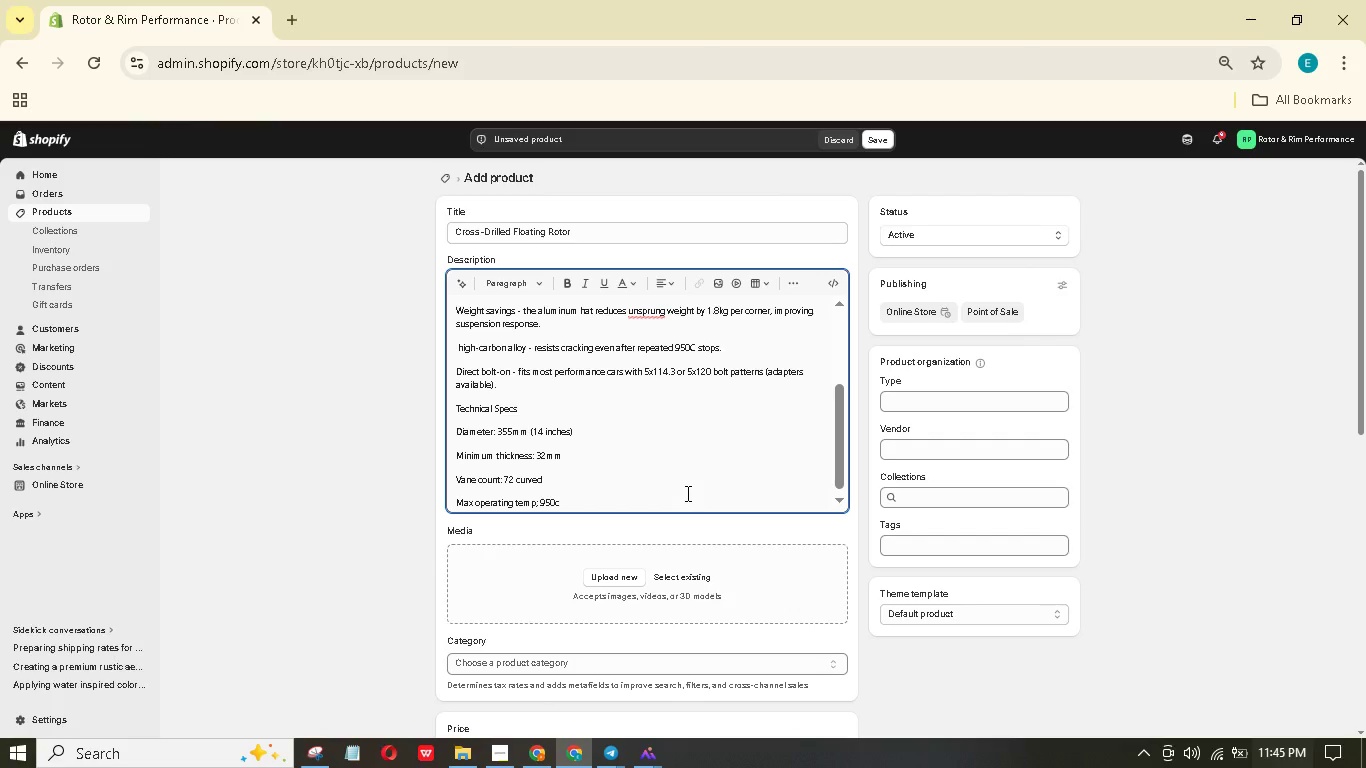 
key(Enter)
 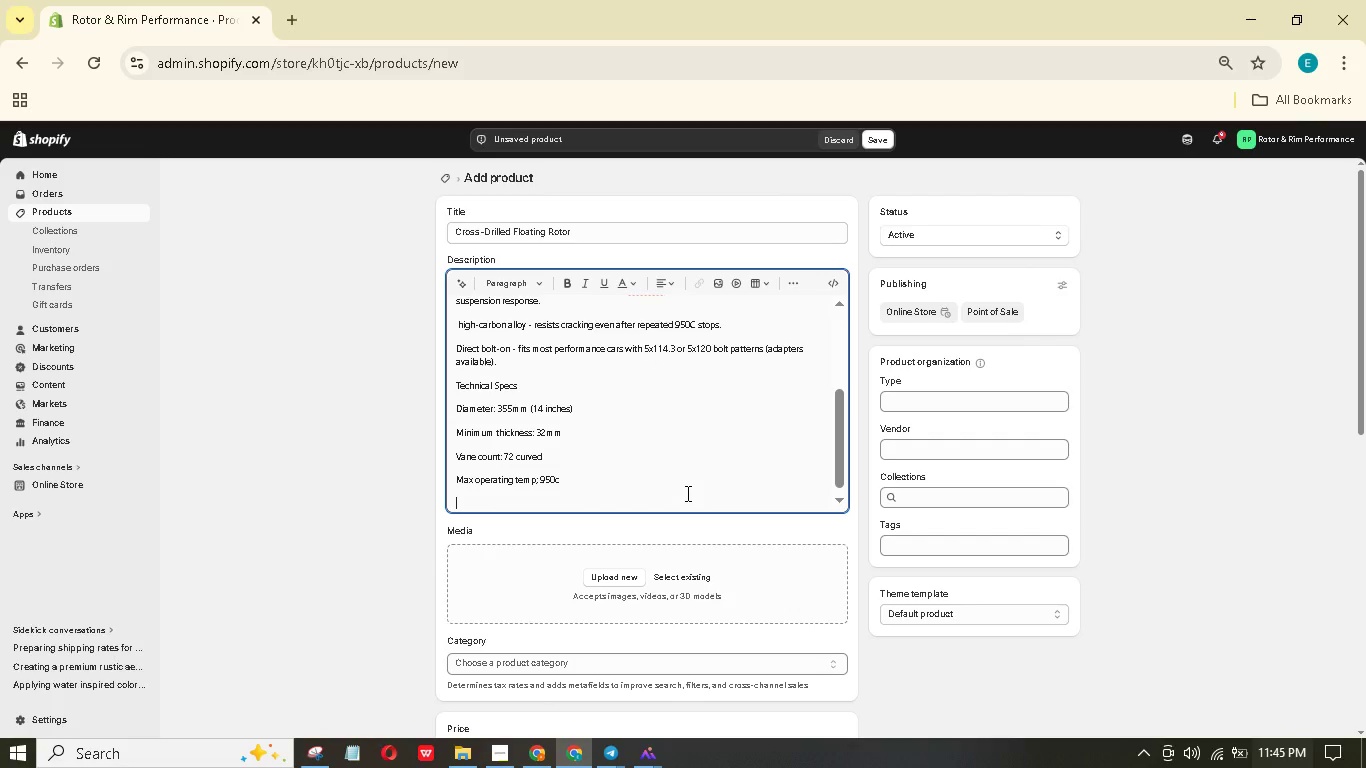 
key(ArrowUp)
 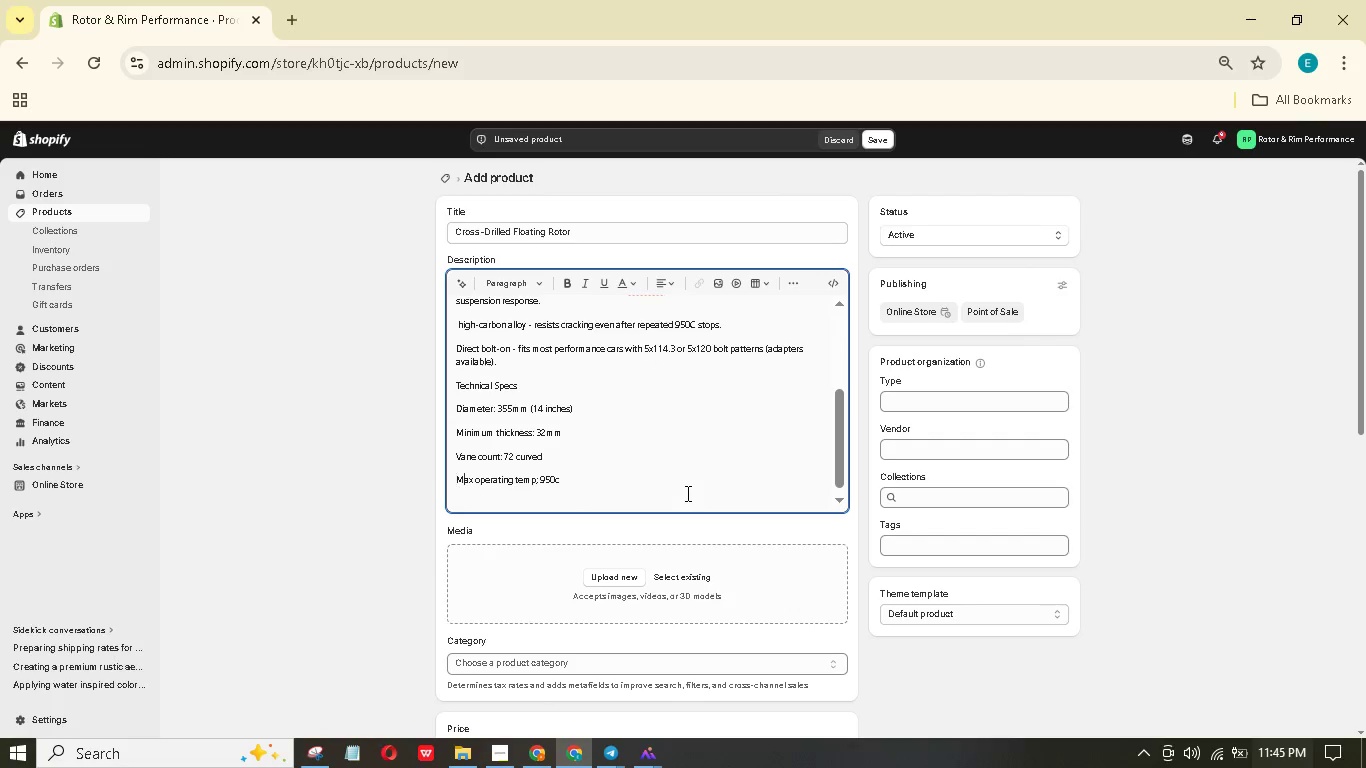 
hold_key(key=ArrowRight, duration=0.97)
 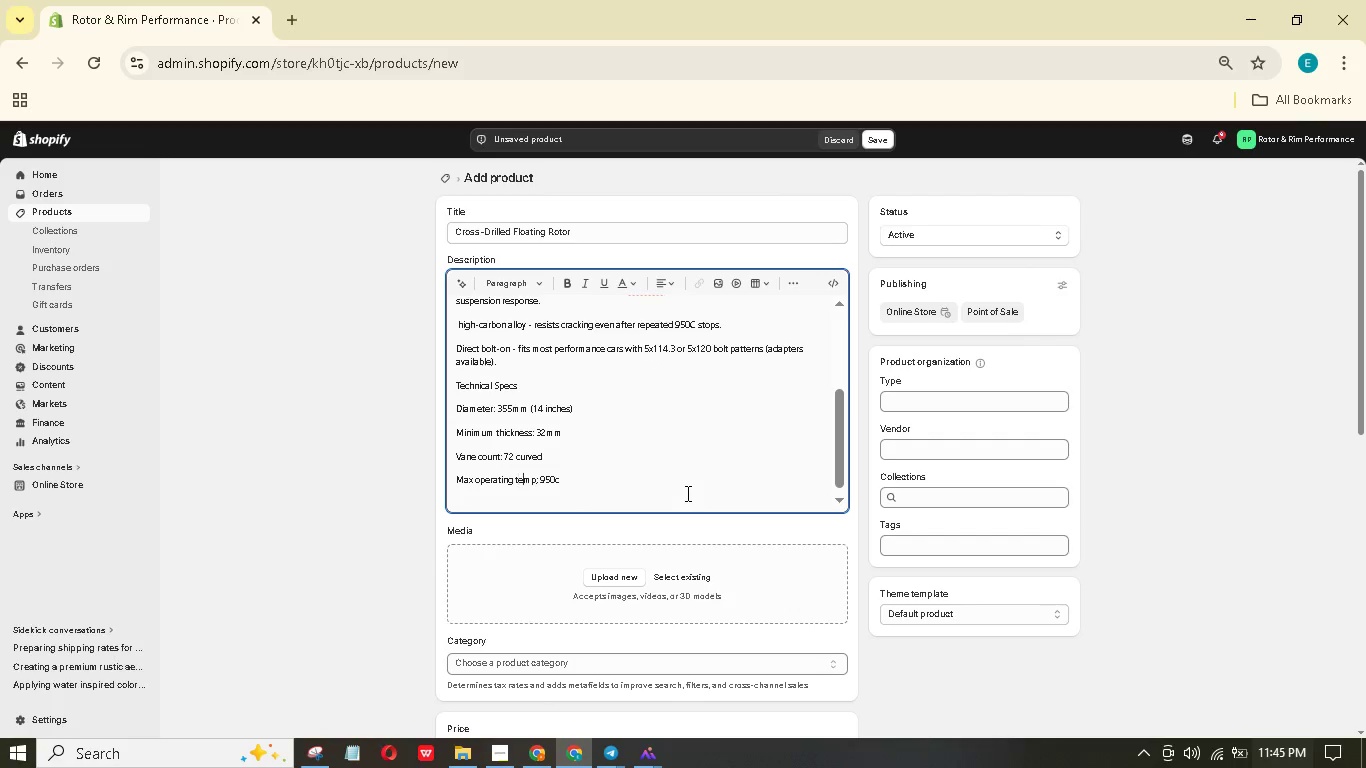 
key(ArrowRight)
 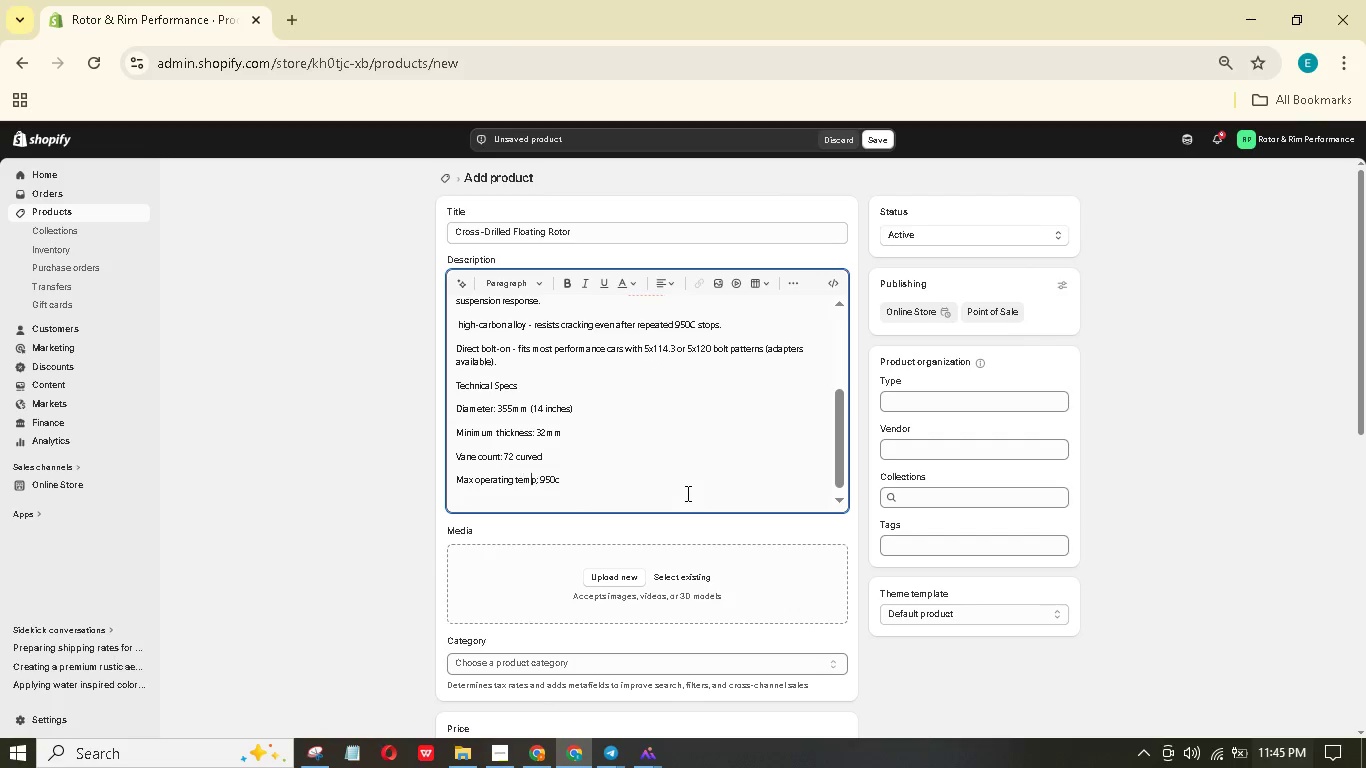 
key(ArrowRight)
 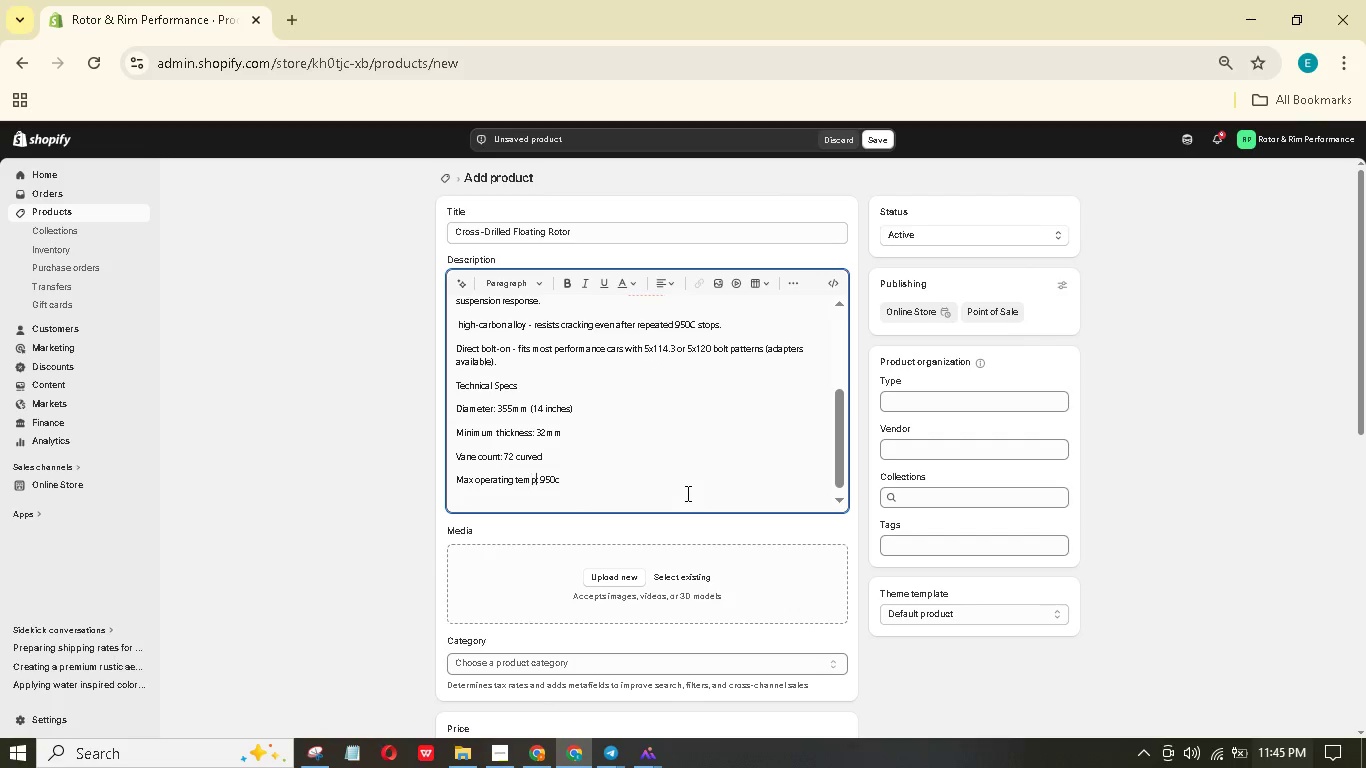 
key(ArrowRight)
 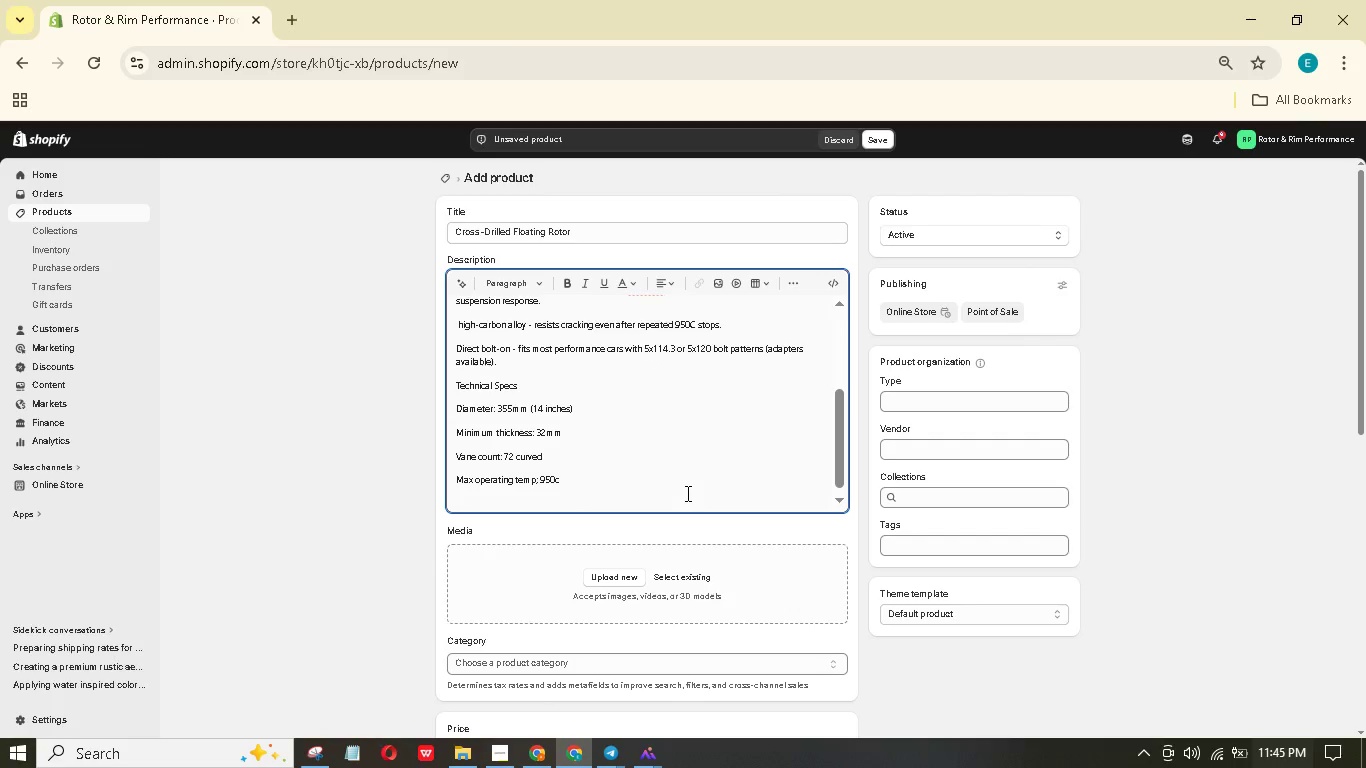 
key(ArrowLeft)
 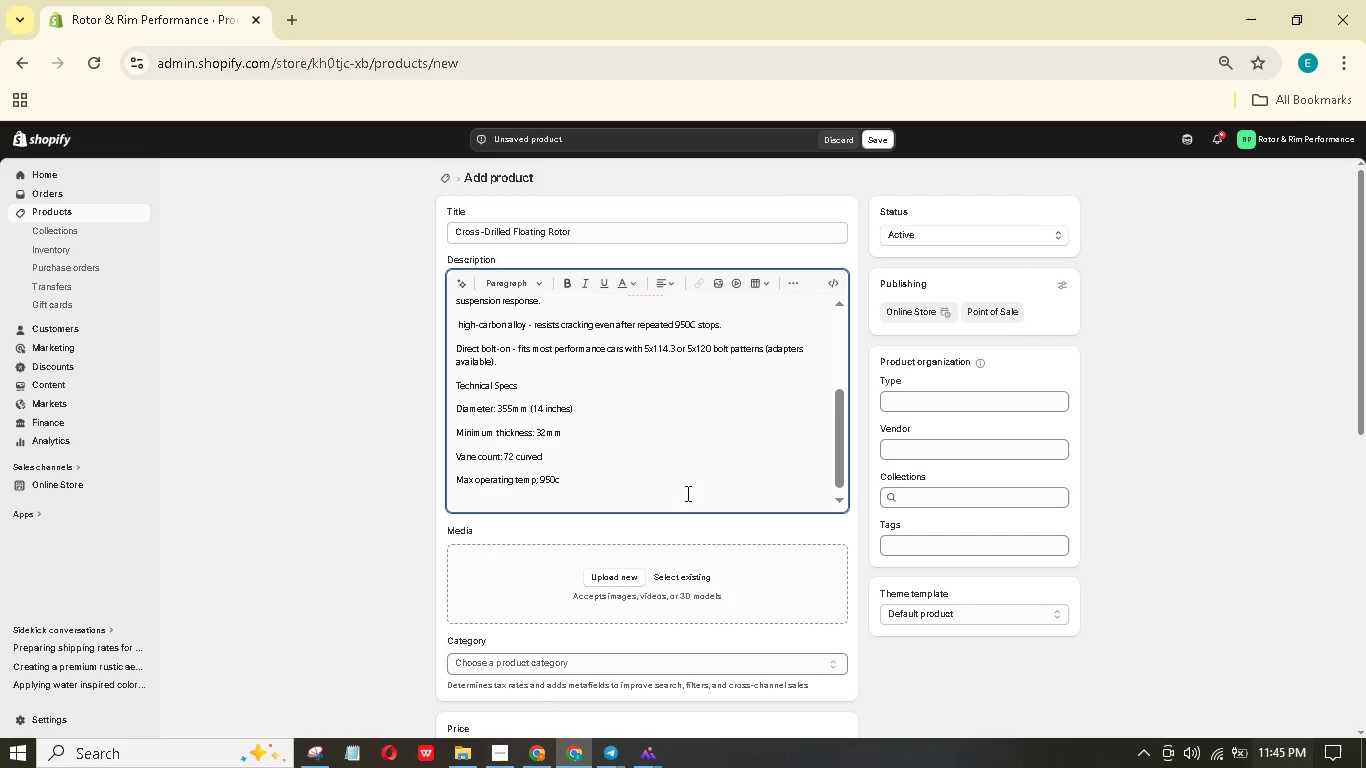 
key(Backspace)
 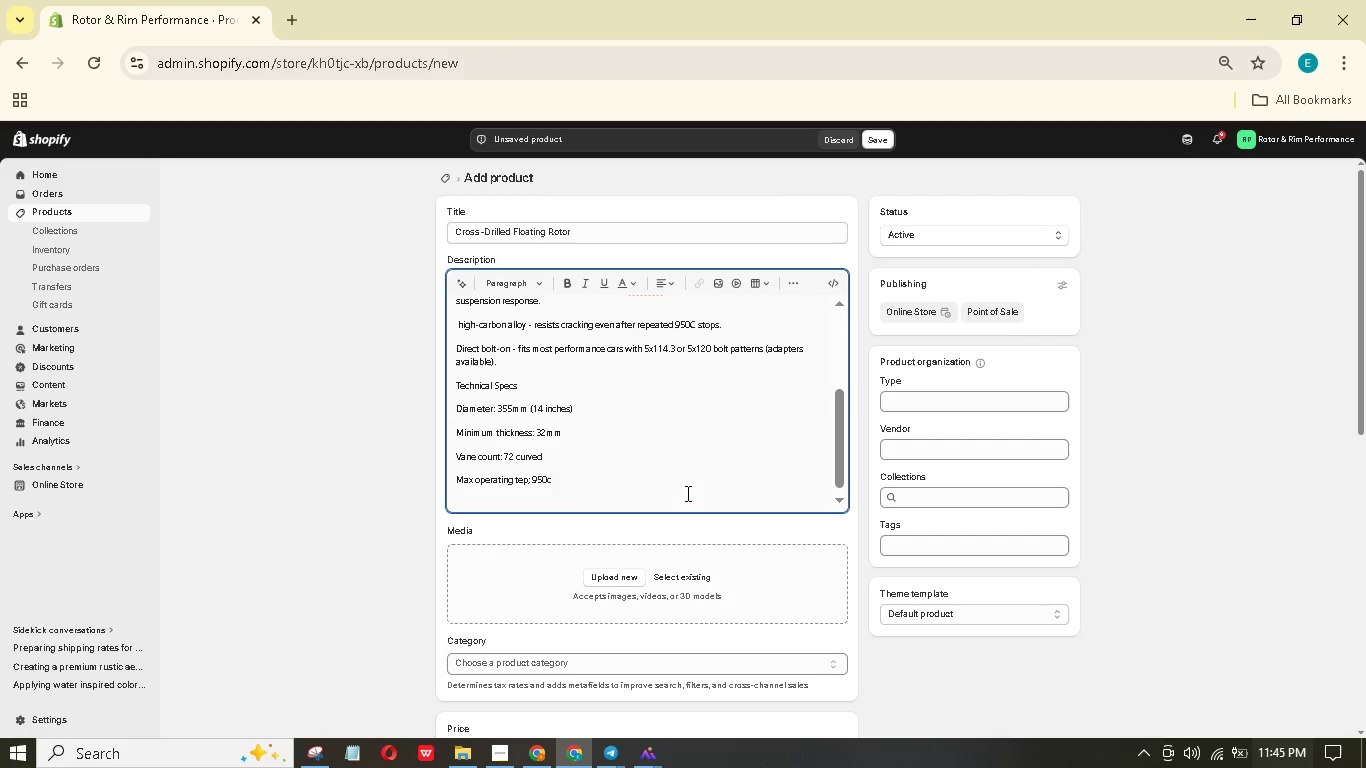 
key(M)
 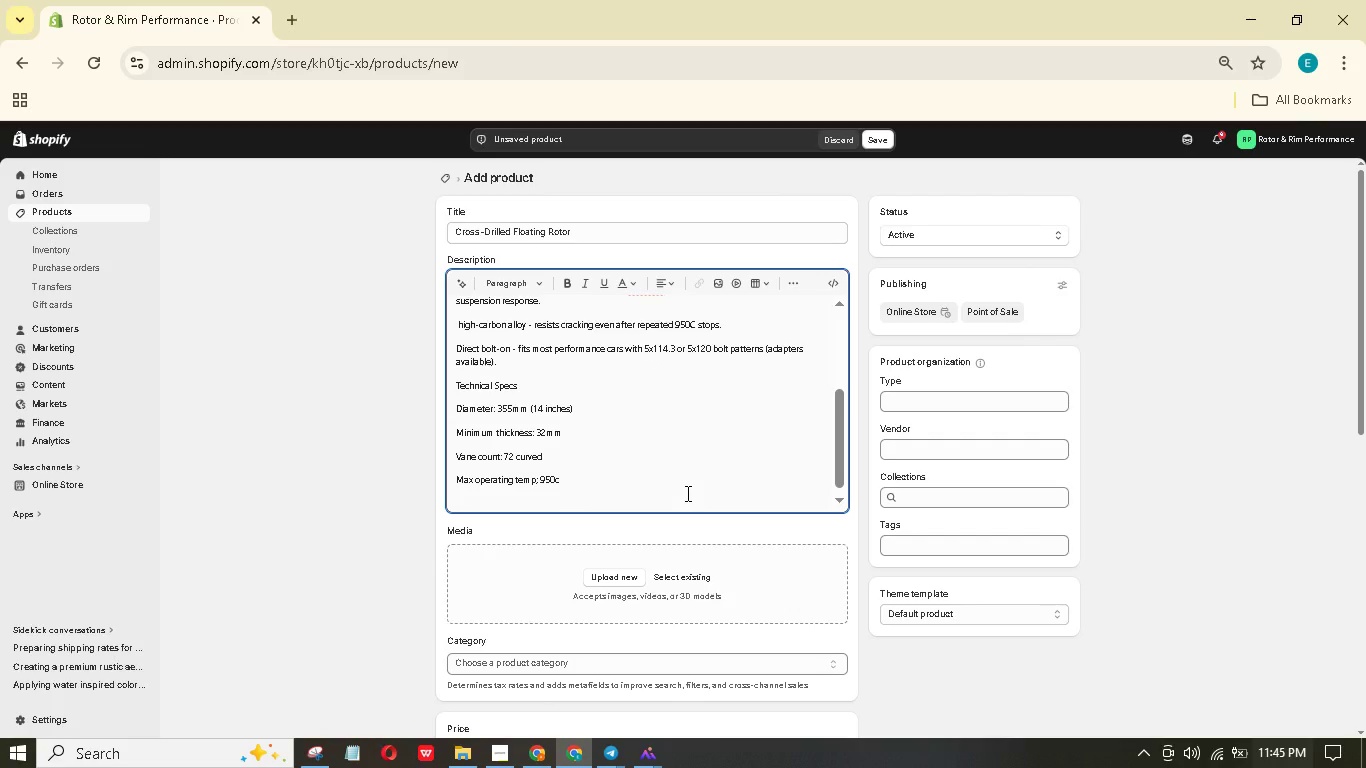 
key(ArrowRight)
 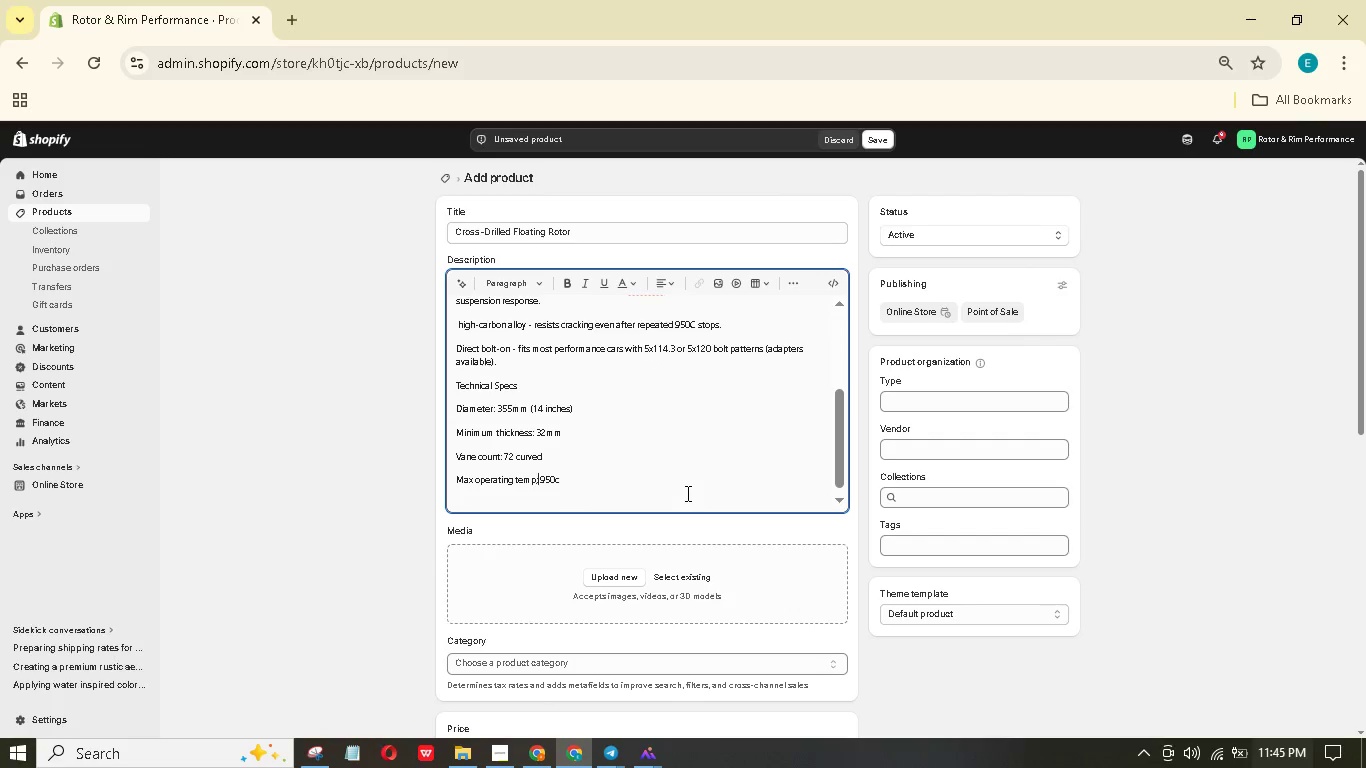 
hold_key(key=ArrowRight, duration=0.88)
 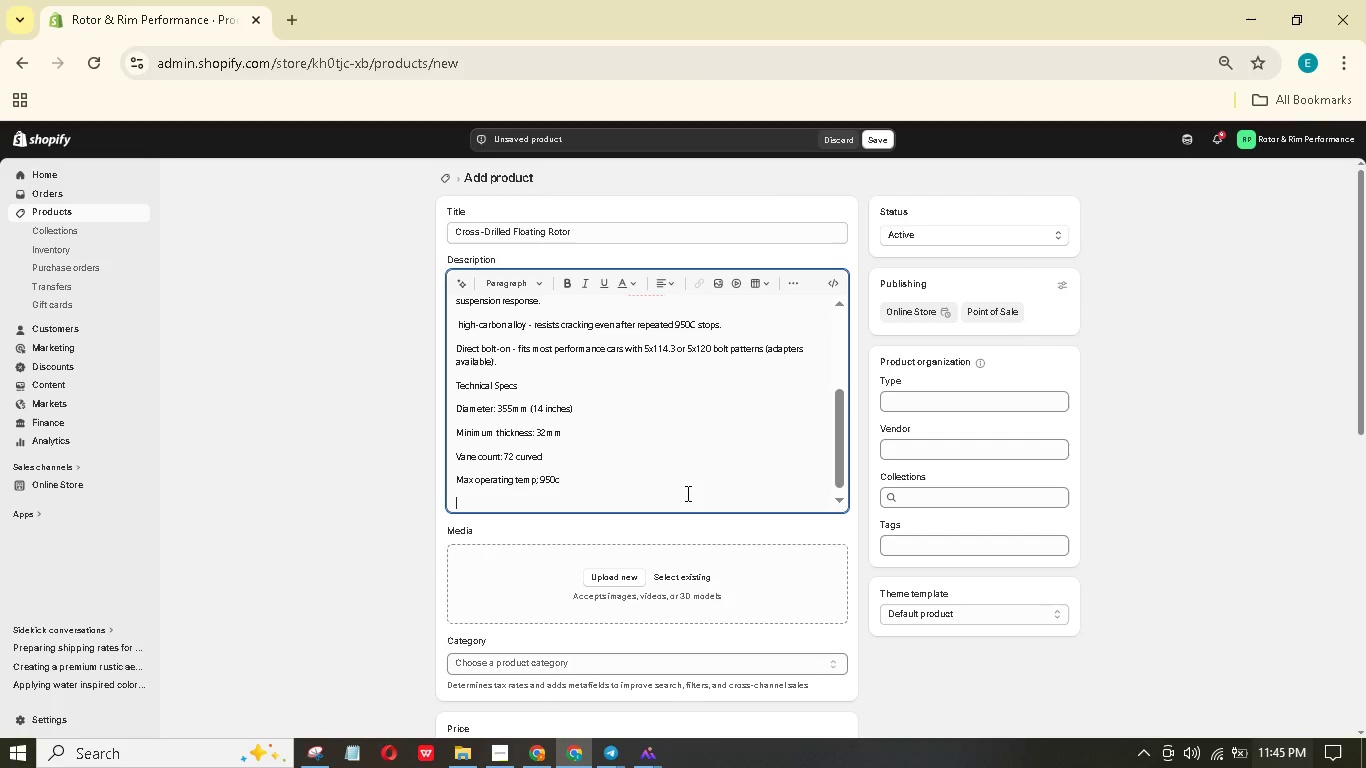 
type(This rotor is designed for track-only use. Pair with our Track-Only Ceramic Pads for maximum bite.)
 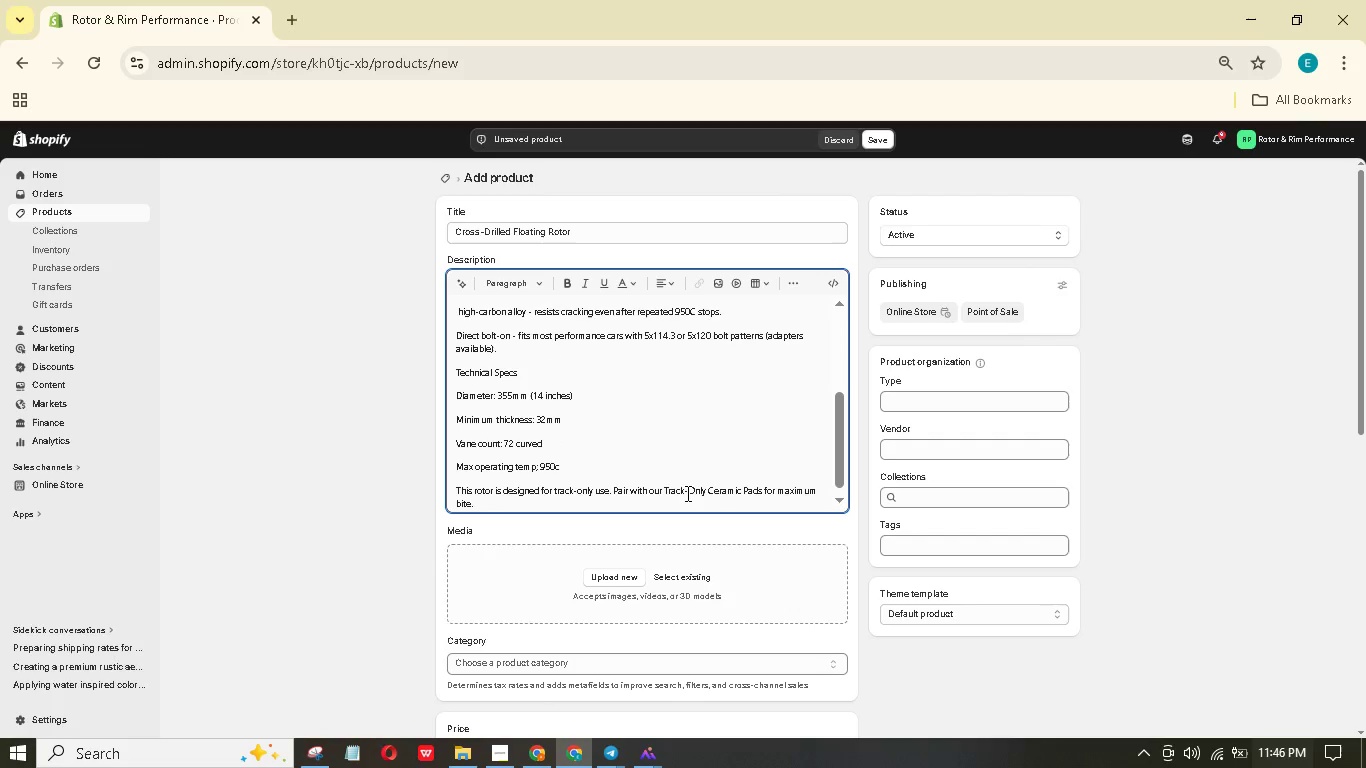 
wait(41.25)
 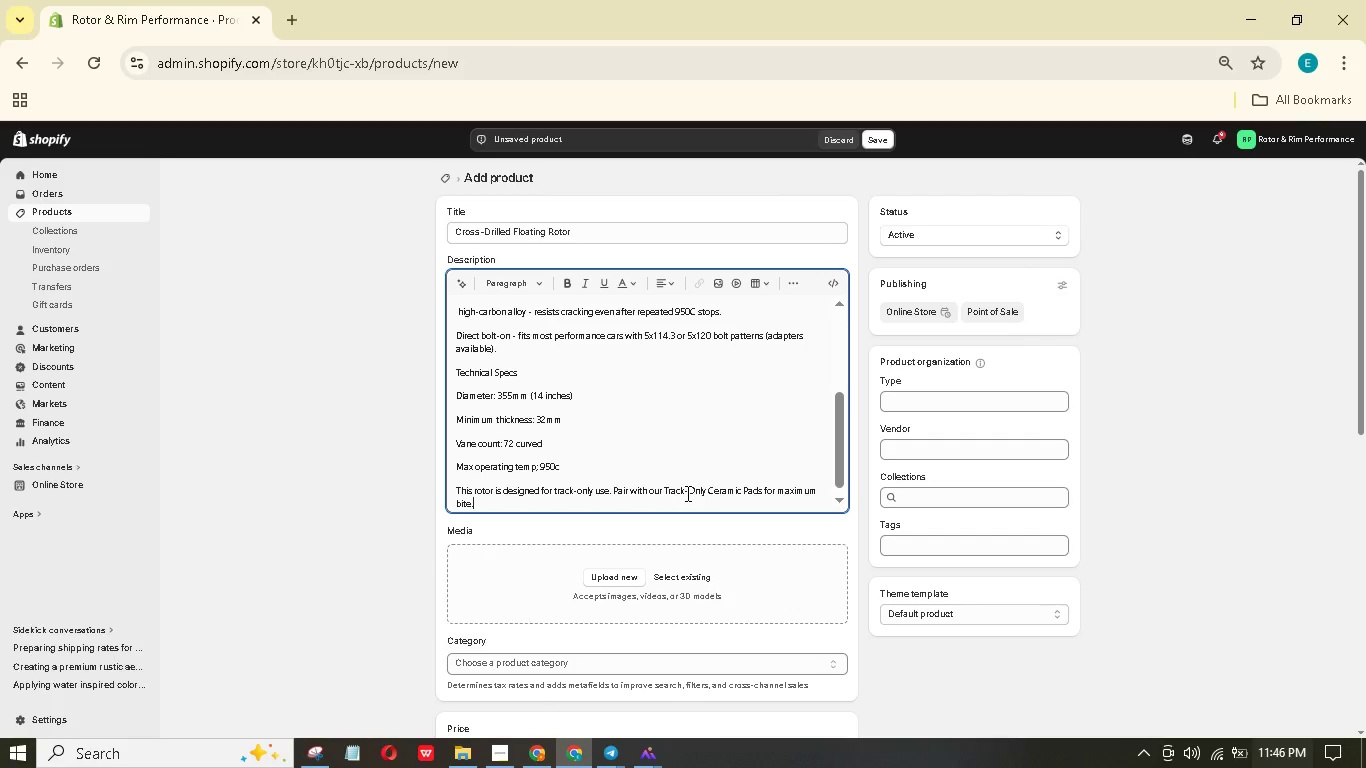 
scroll: coordinate [650, 451], scroll_direction: up, amount: 8.0
 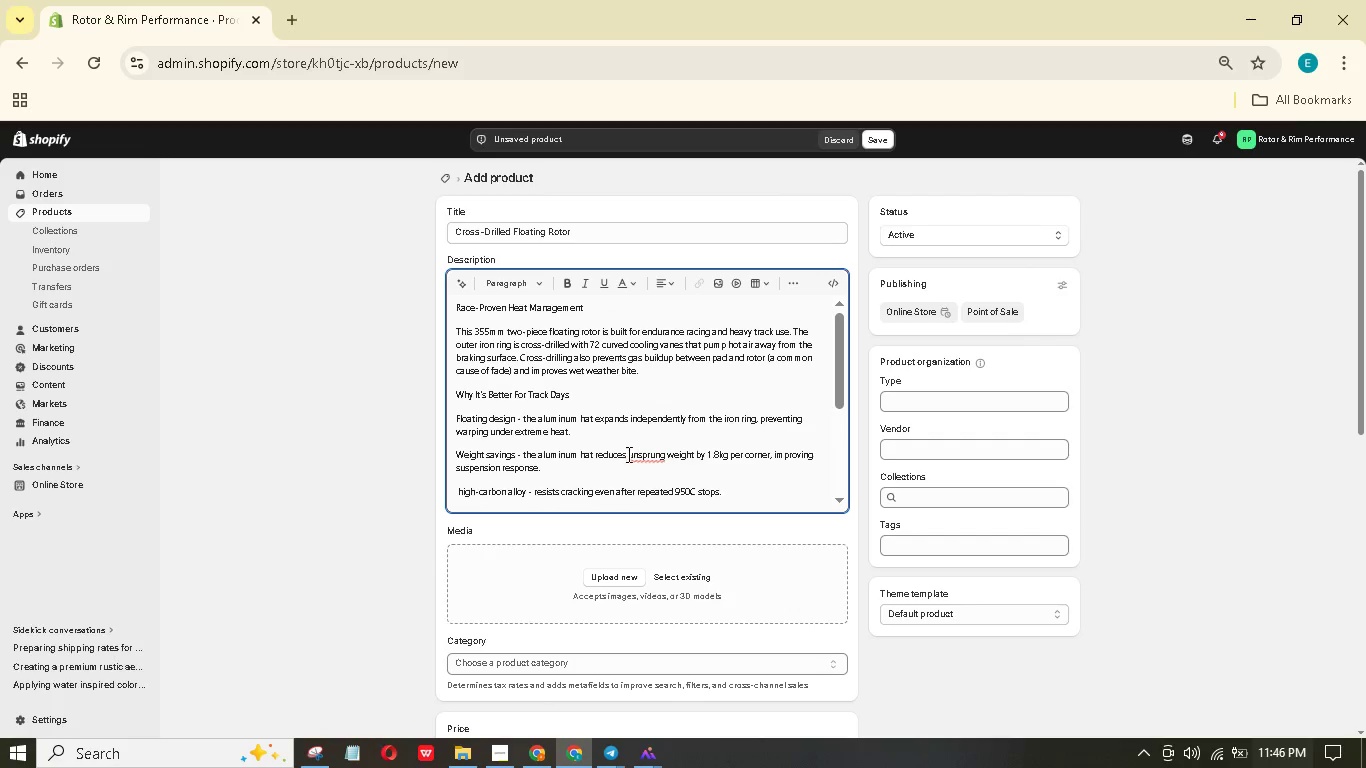 
scroll: coordinate [629, 456], scroll_direction: down, amount: 5.0
 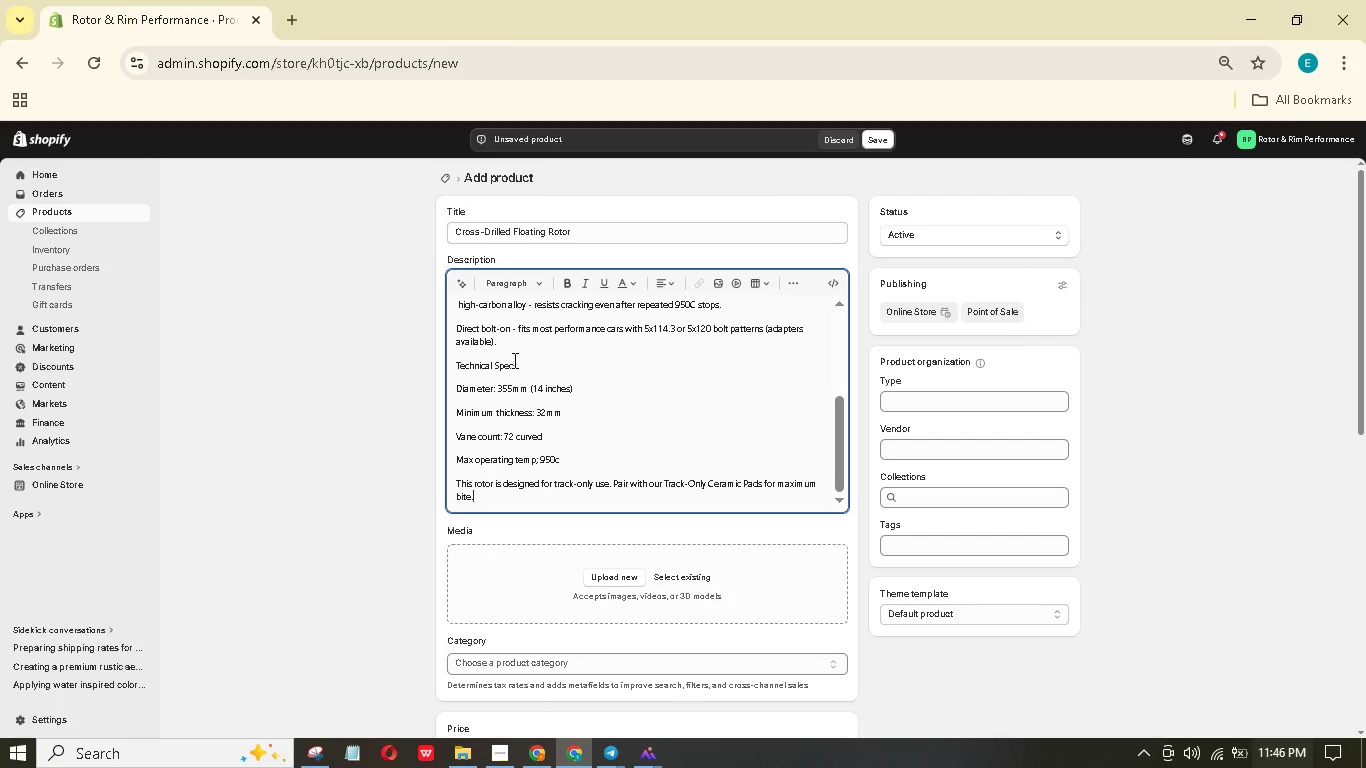 
left_click_drag(start_coordinate=[522, 364], to_coordinate=[424, 346])
 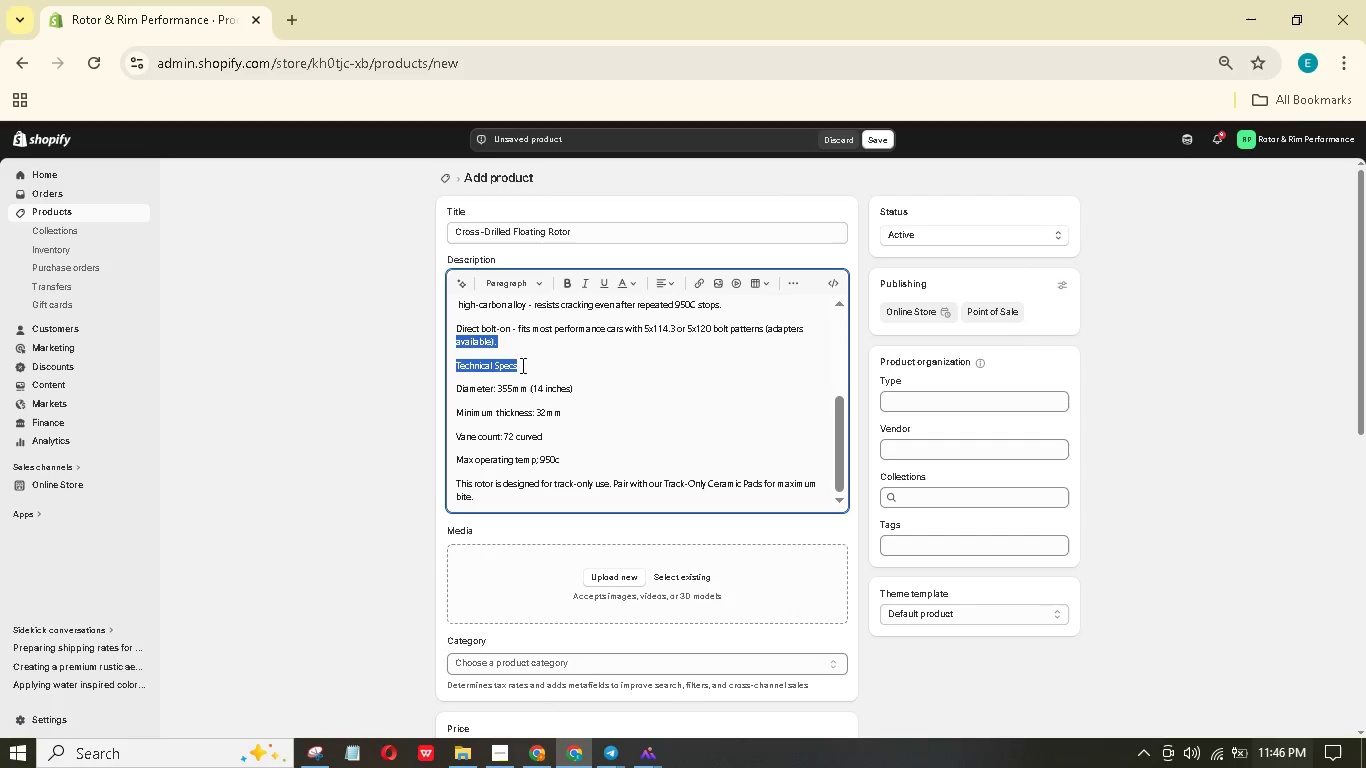 
double_click([521, 371])
 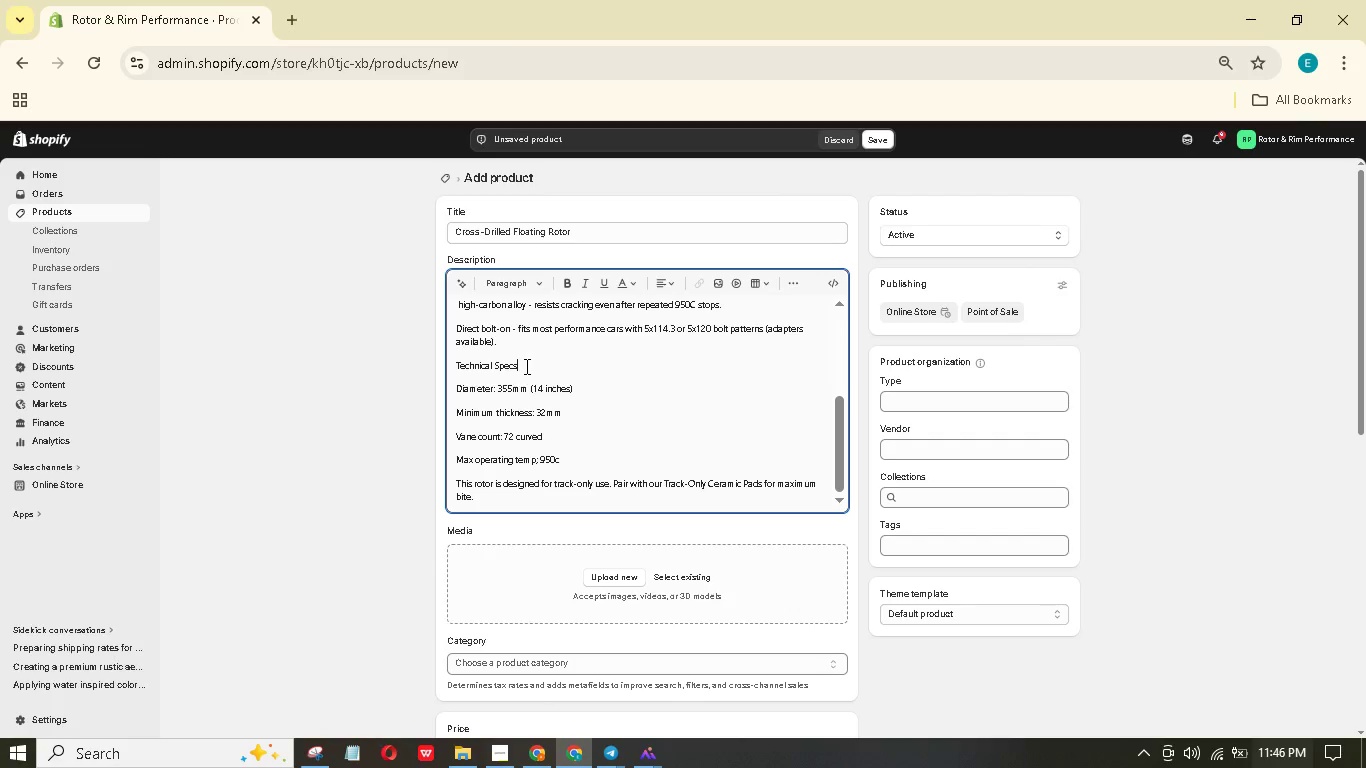 
left_click_drag(start_coordinate=[525, 366], to_coordinate=[452, 370])
 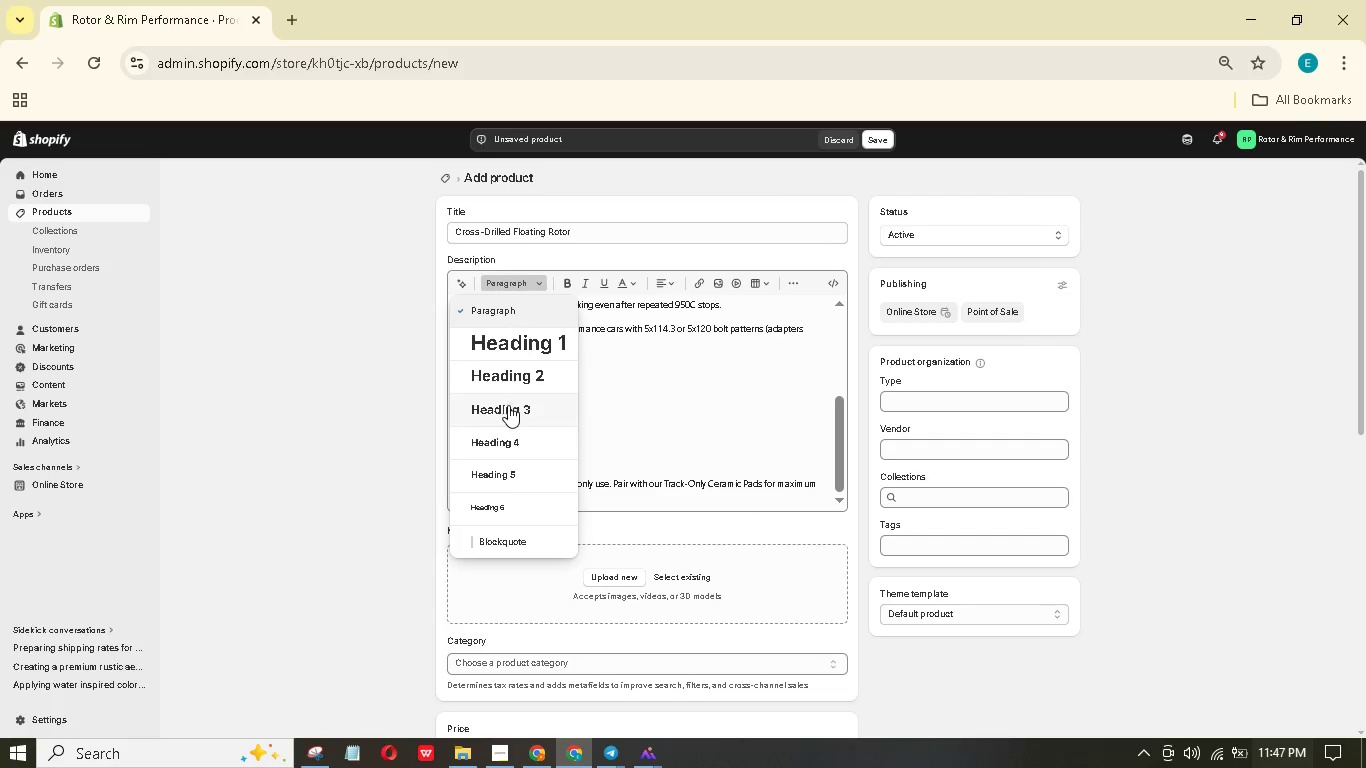 
left_click([509, 406])
 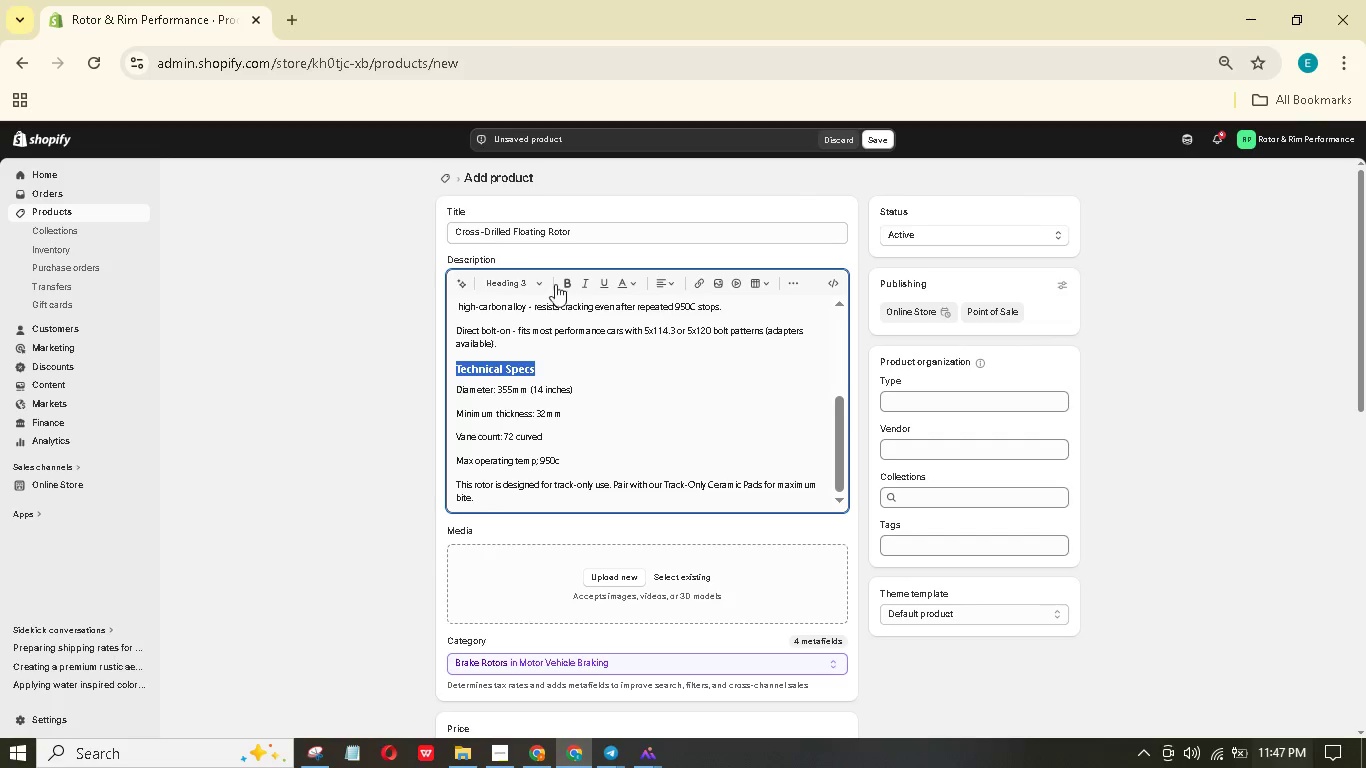 
left_click([547, 280])
 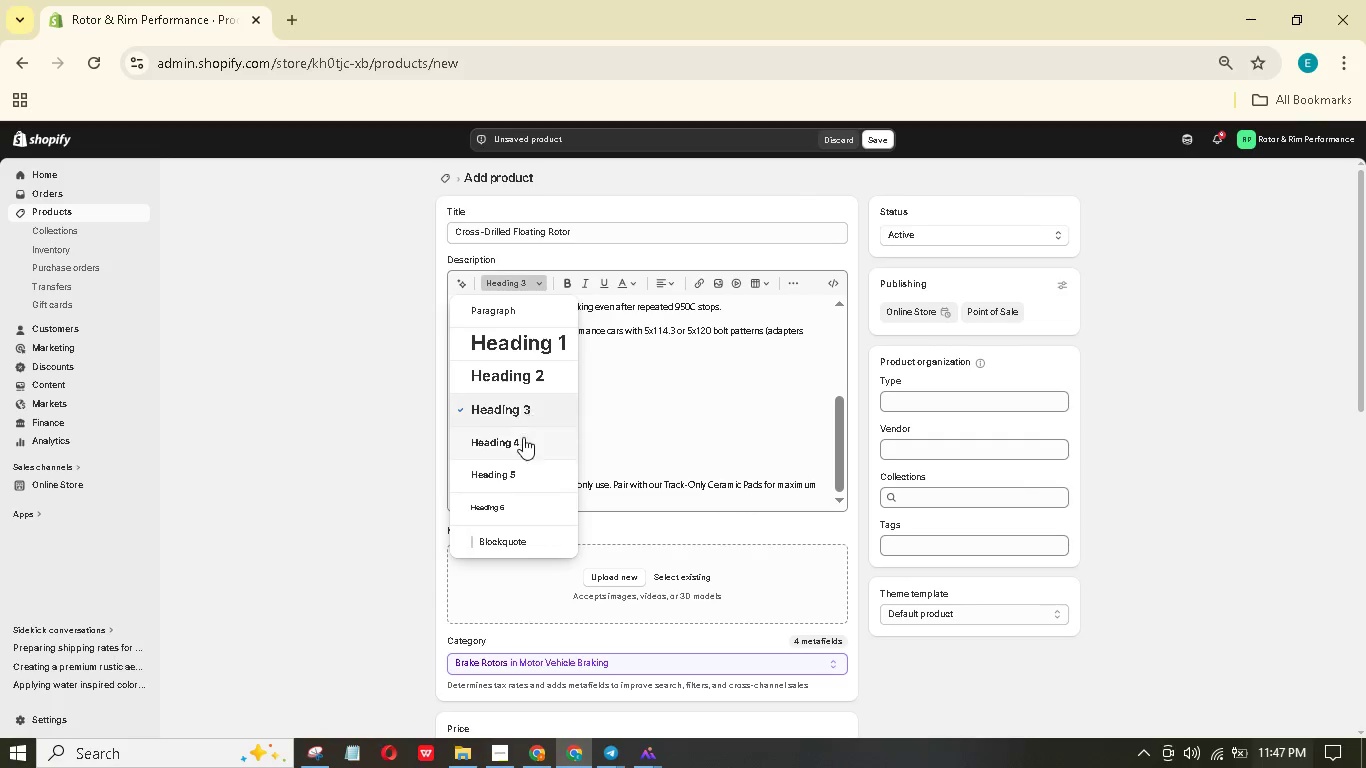 
left_click([521, 440])
 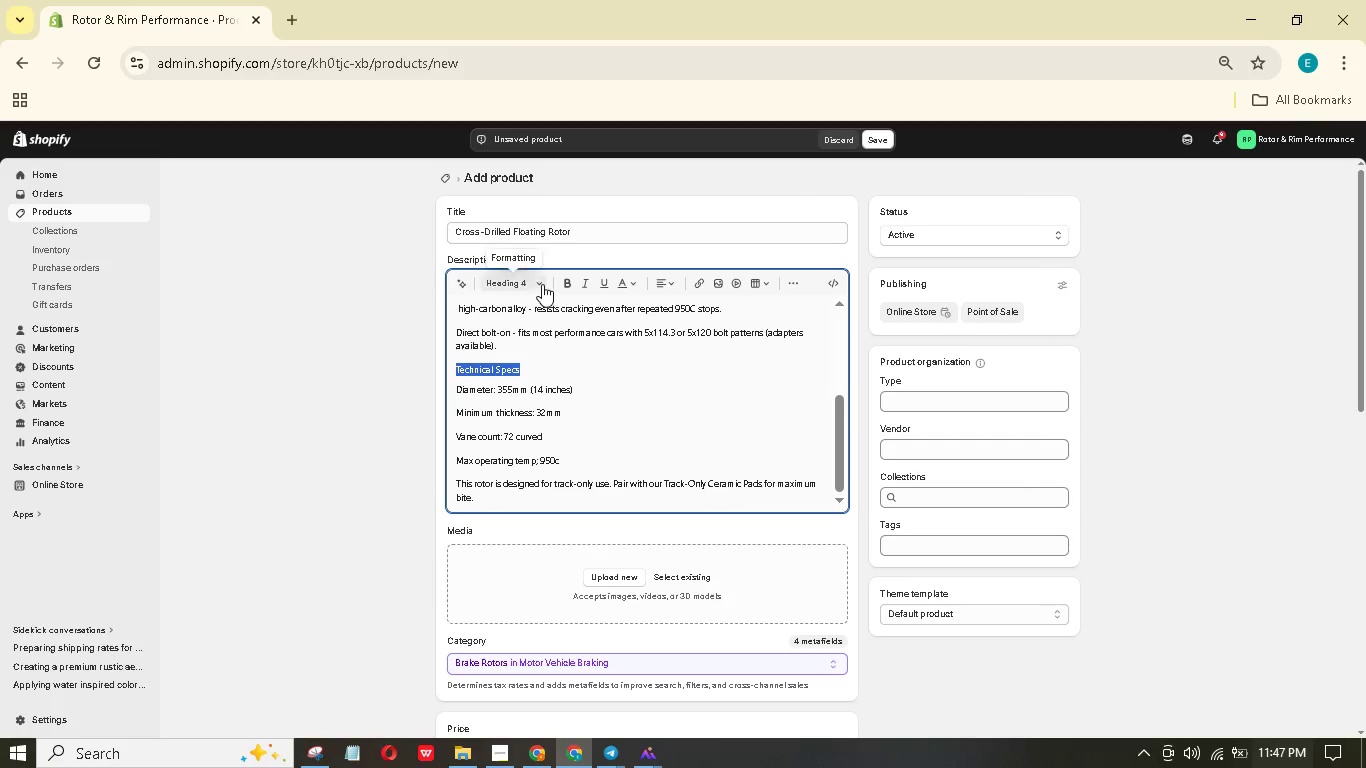 
left_click([543, 341])
 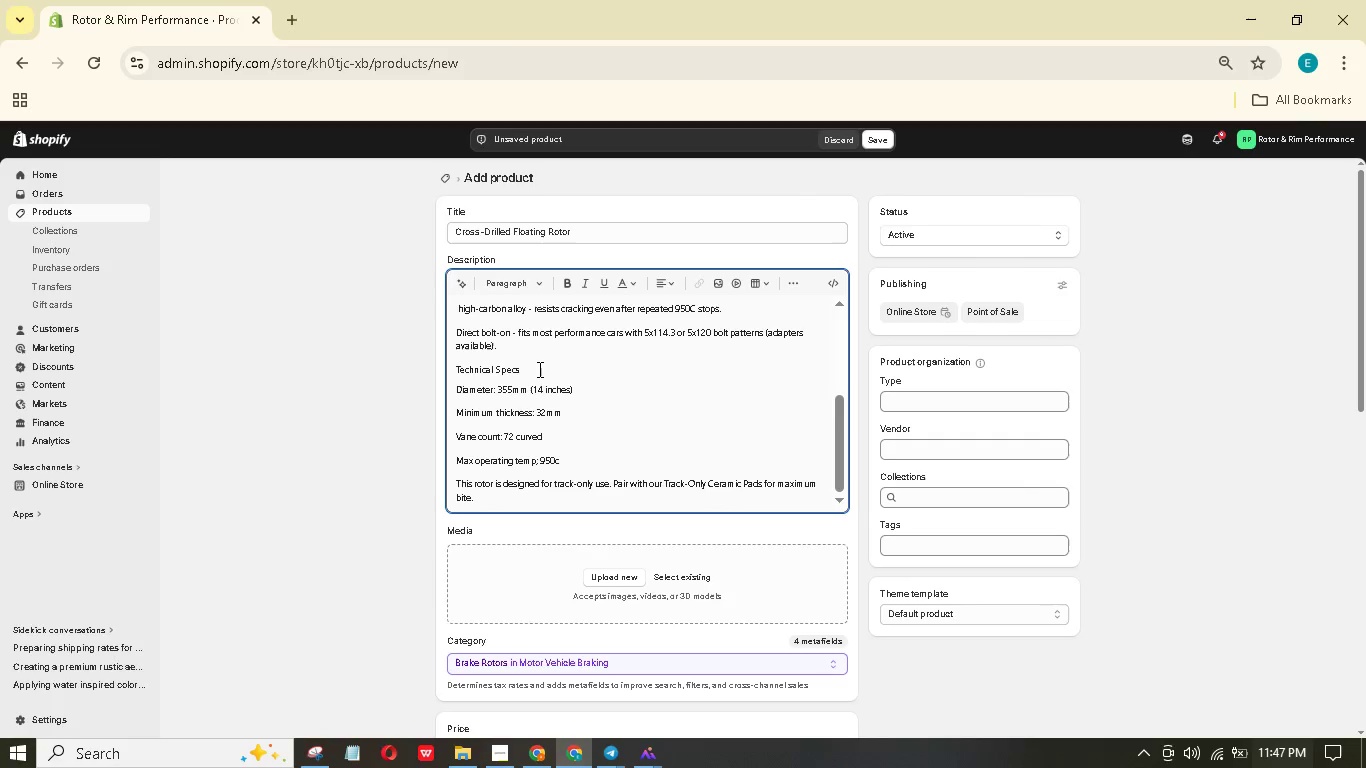 
left_click_drag(start_coordinate=[536, 367], to_coordinate=[447, 358])
 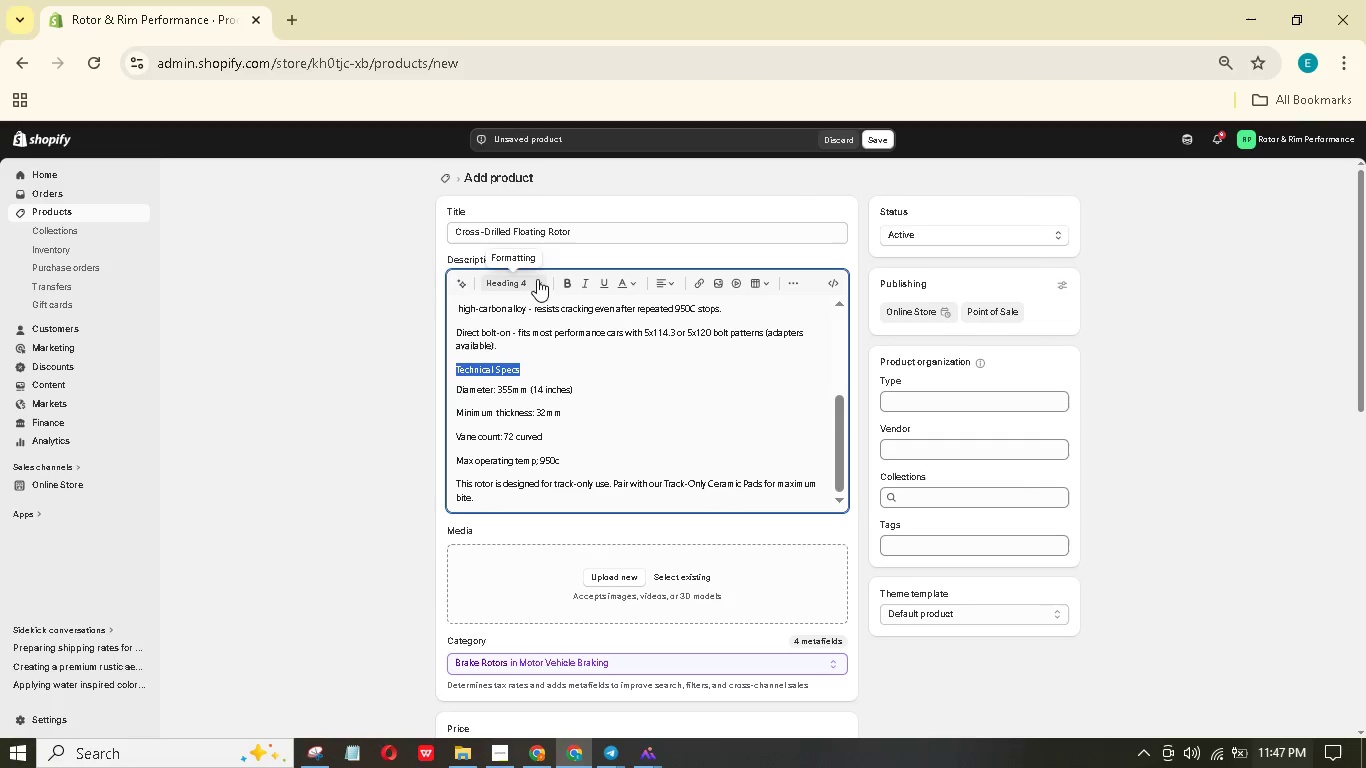 
left_click([538, 278])
 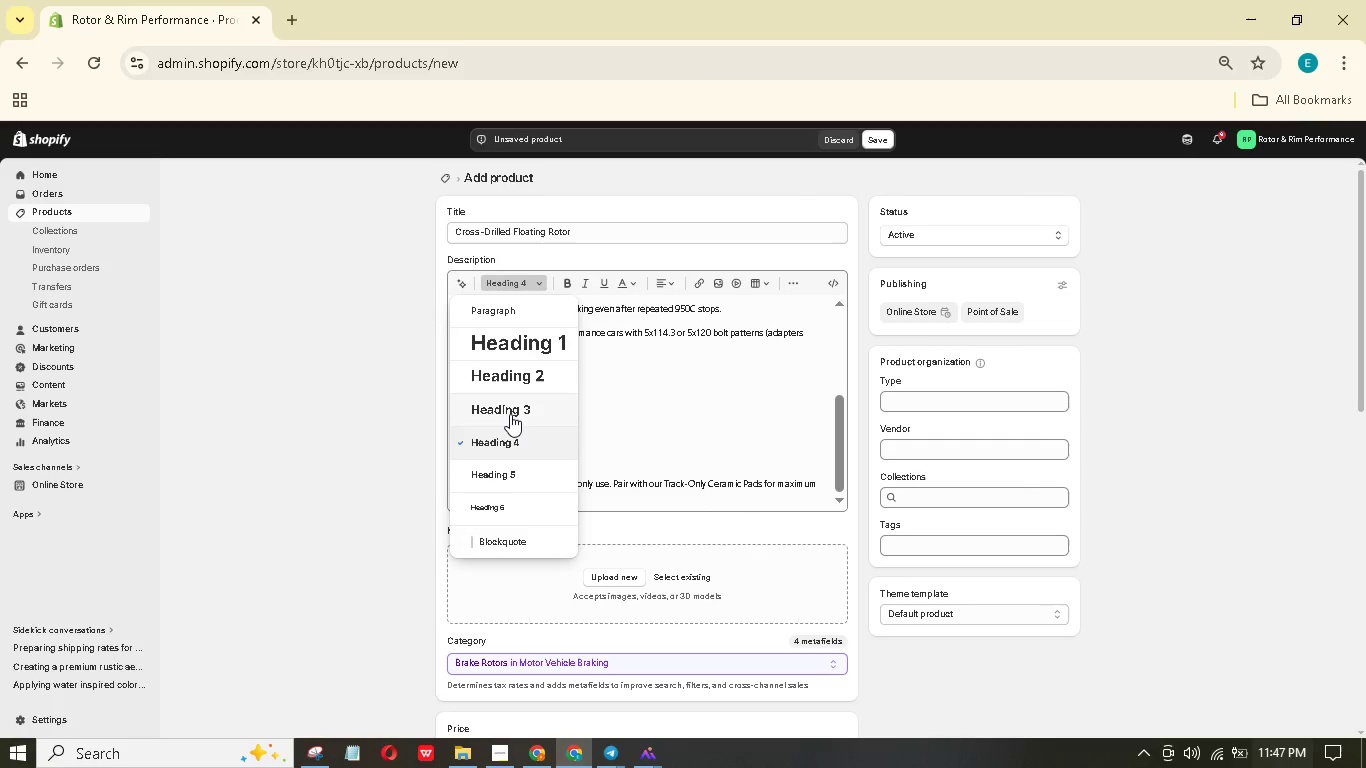 
left_click([510, 414])
 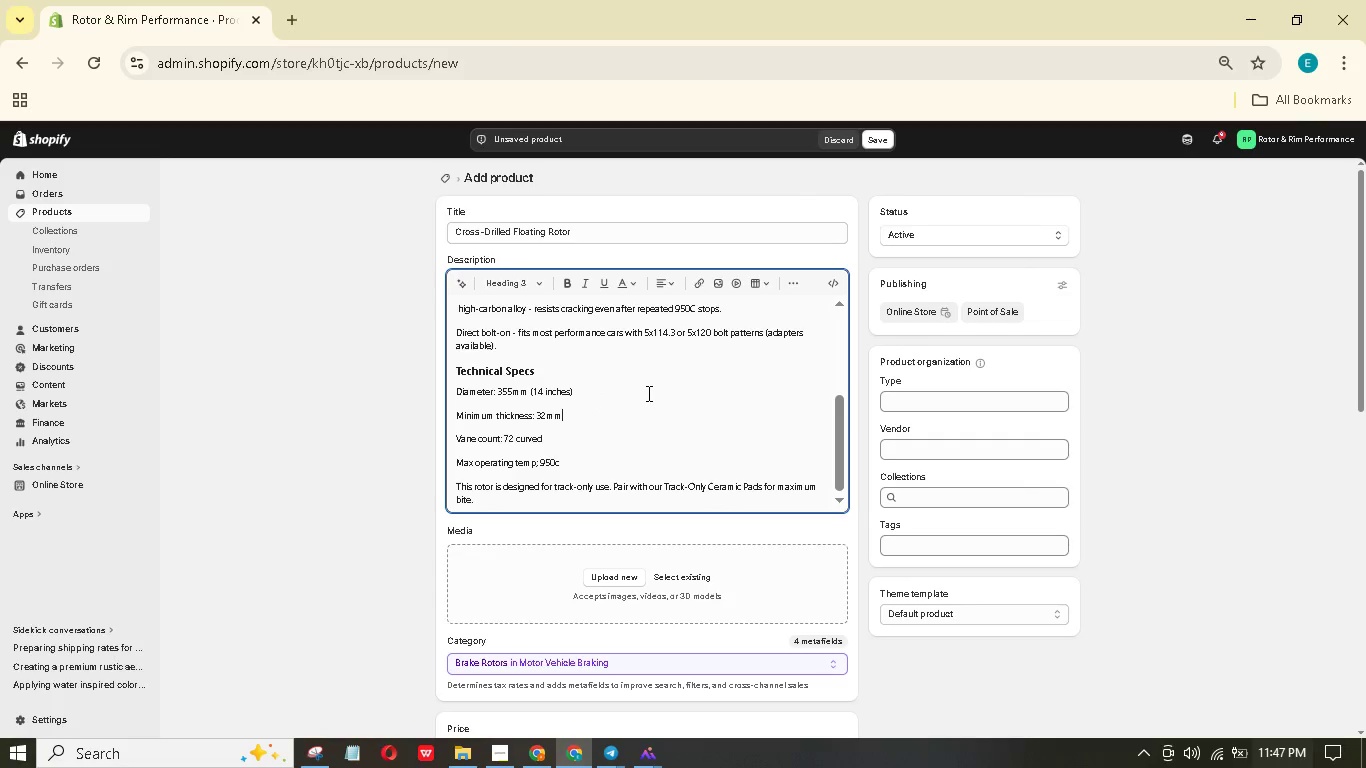 
scroll: coordinate [642, 395], scroll_direction: up, amount: 2.0
 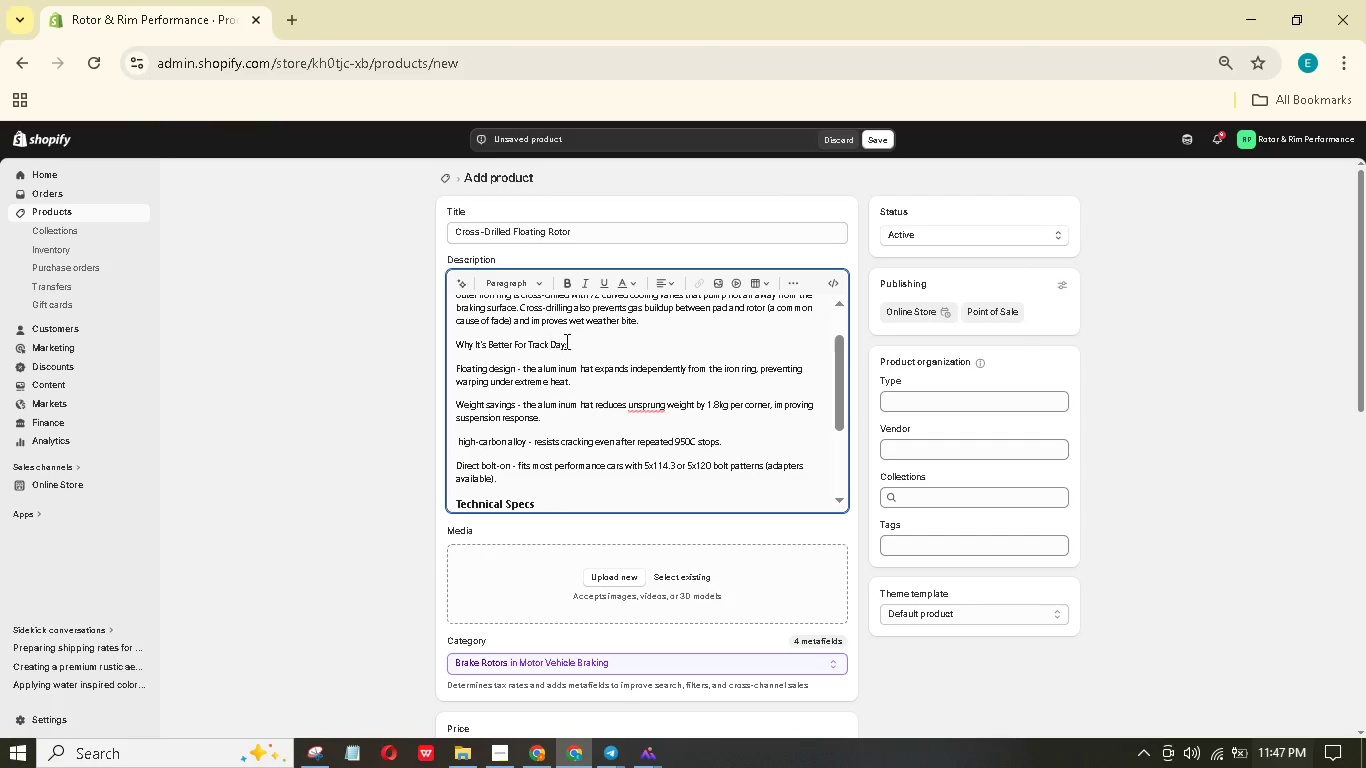 
left_click_drag(start_coordinate=[584, 336], to_coordinate=[579, 339])
 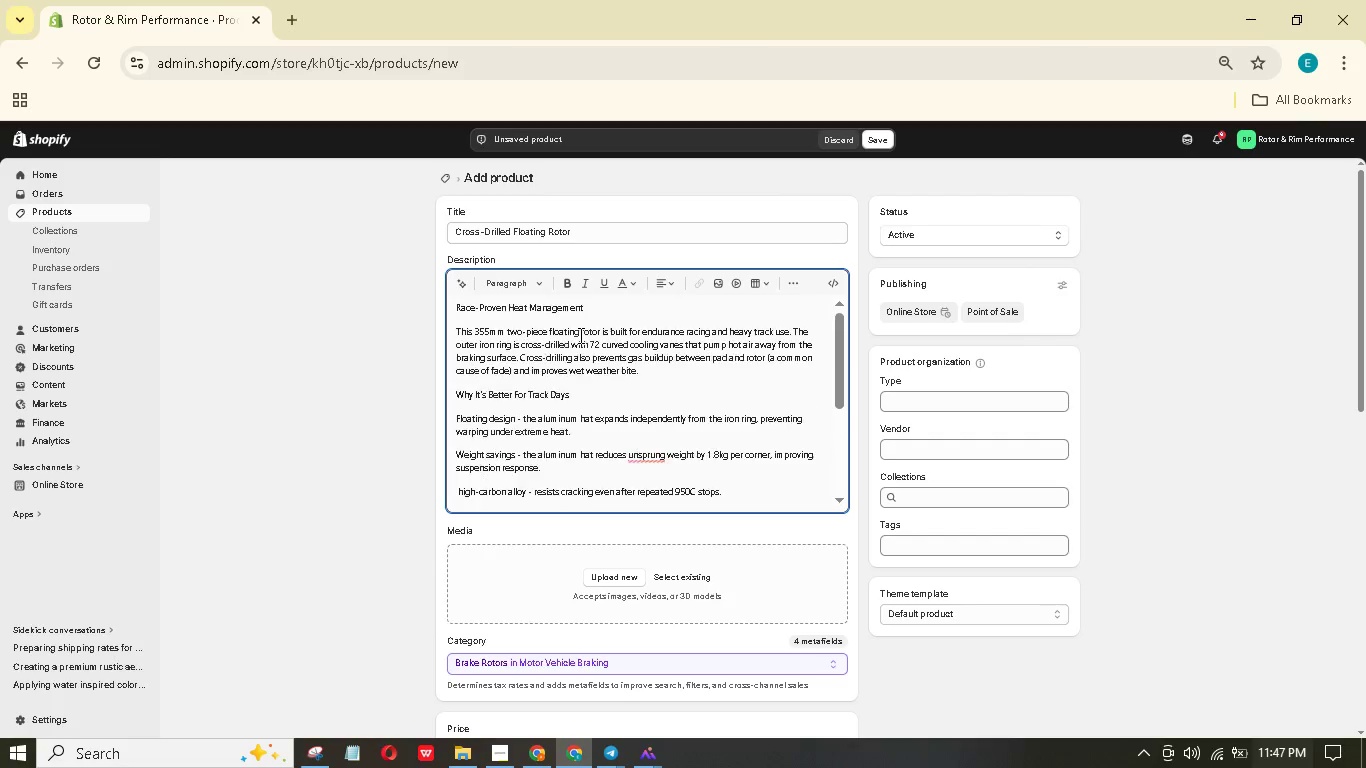 
scroll: coordinate [582, 333], scroll_direction: up, amount: 4.0
 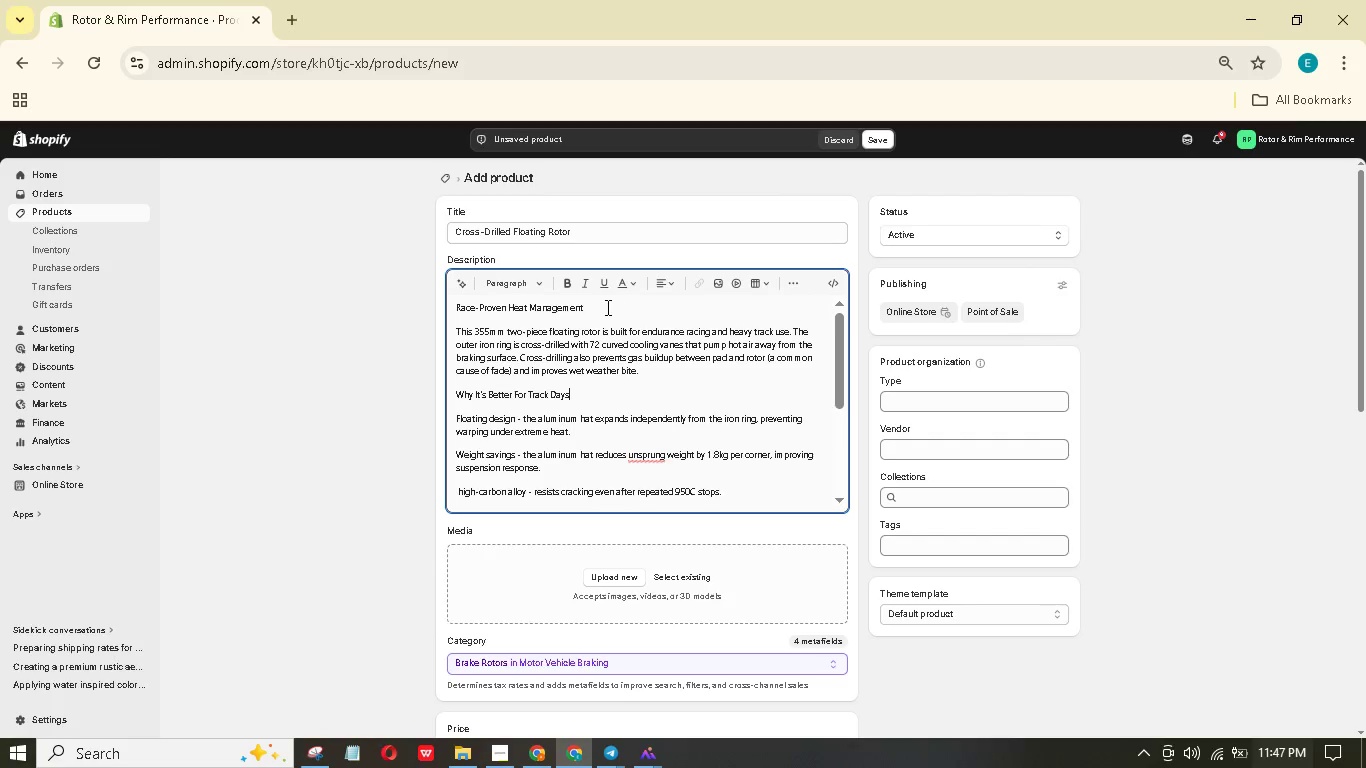 
left_click_drag(start_coordinate=[599, 311], to_coordinate=[437, 306])
 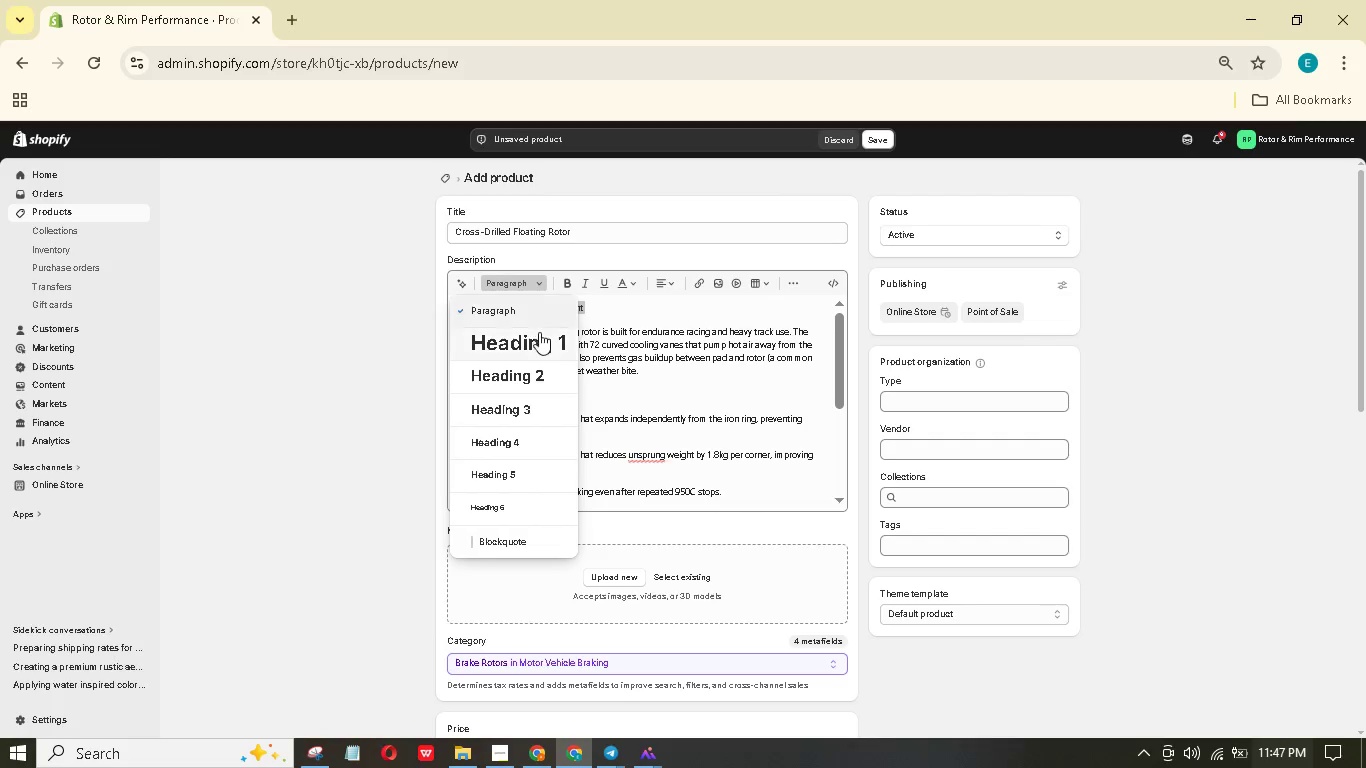 
left_click([530, 366])
 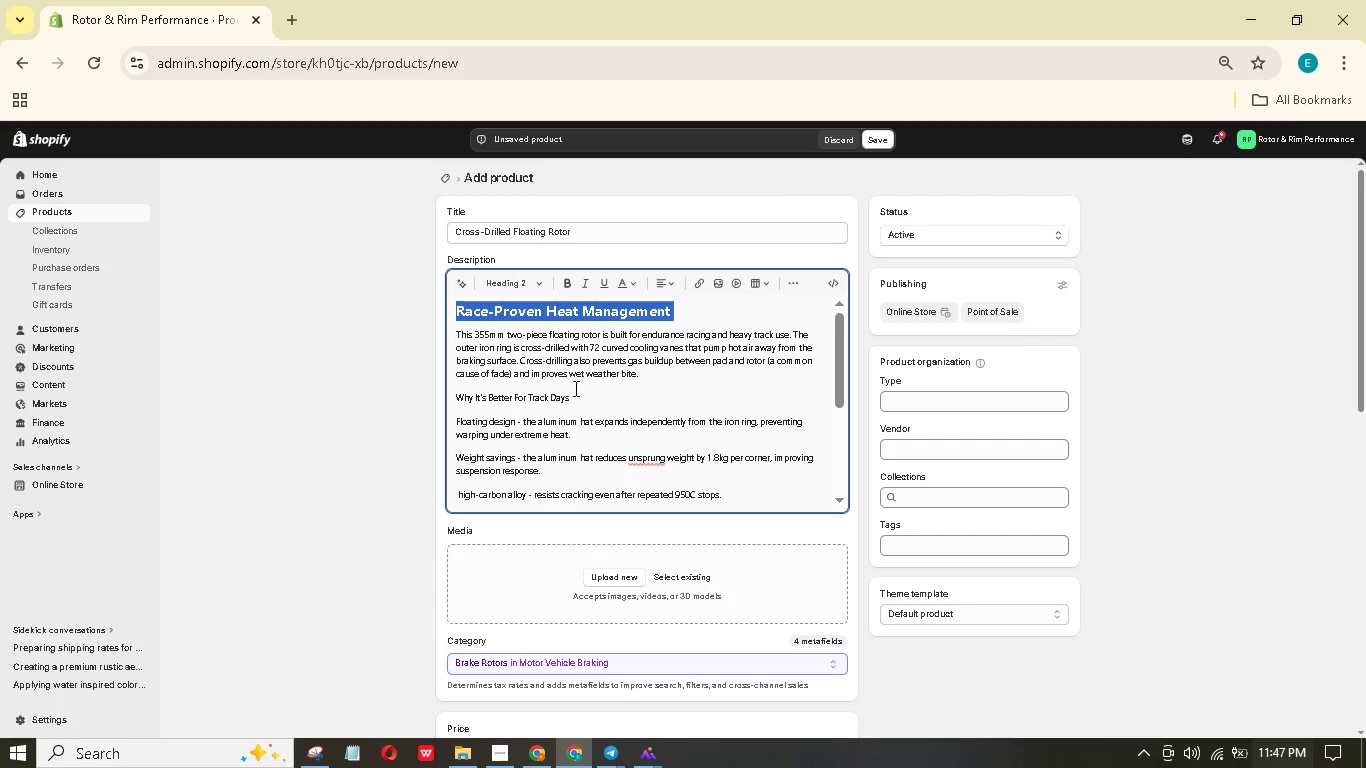 
left_click_drag(start_coordinate=[579, 395], to_coordinate=[450, 396])
 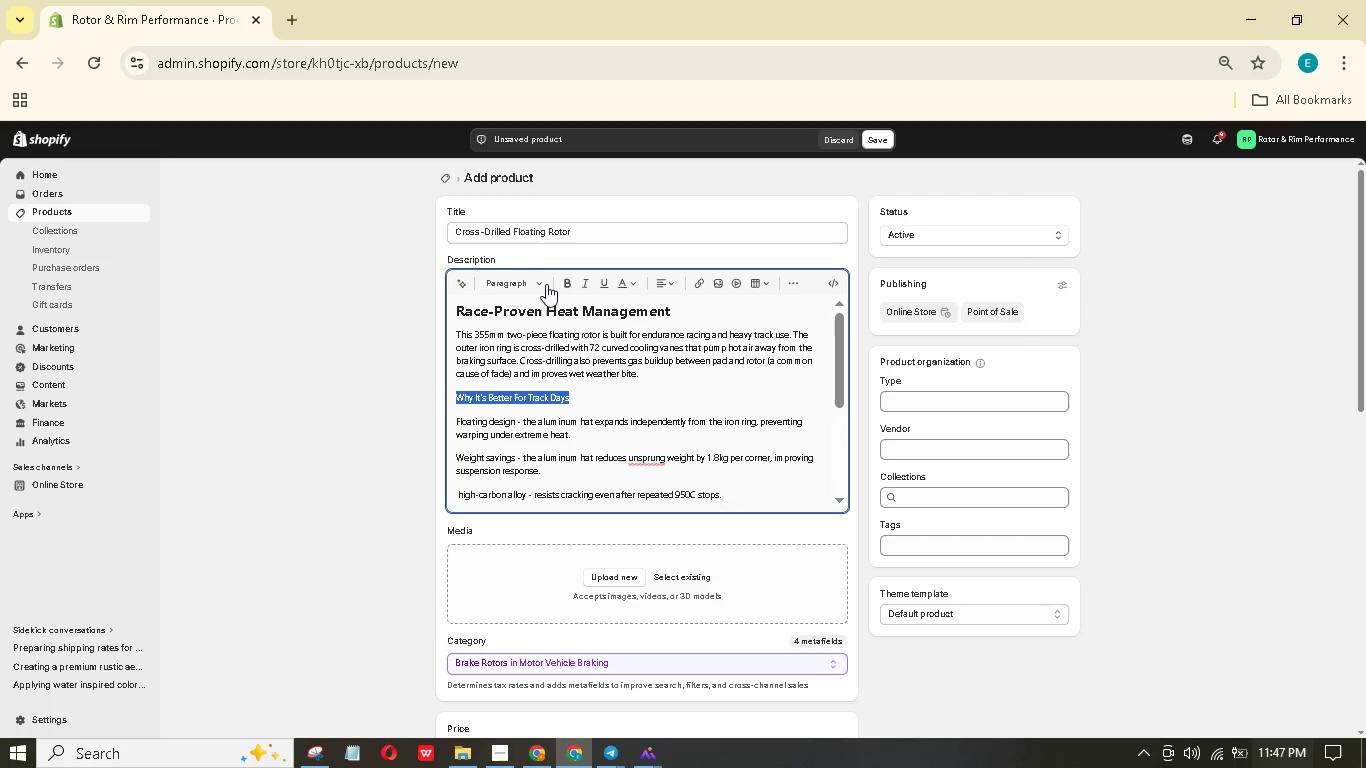 
left_click([538, 282])
 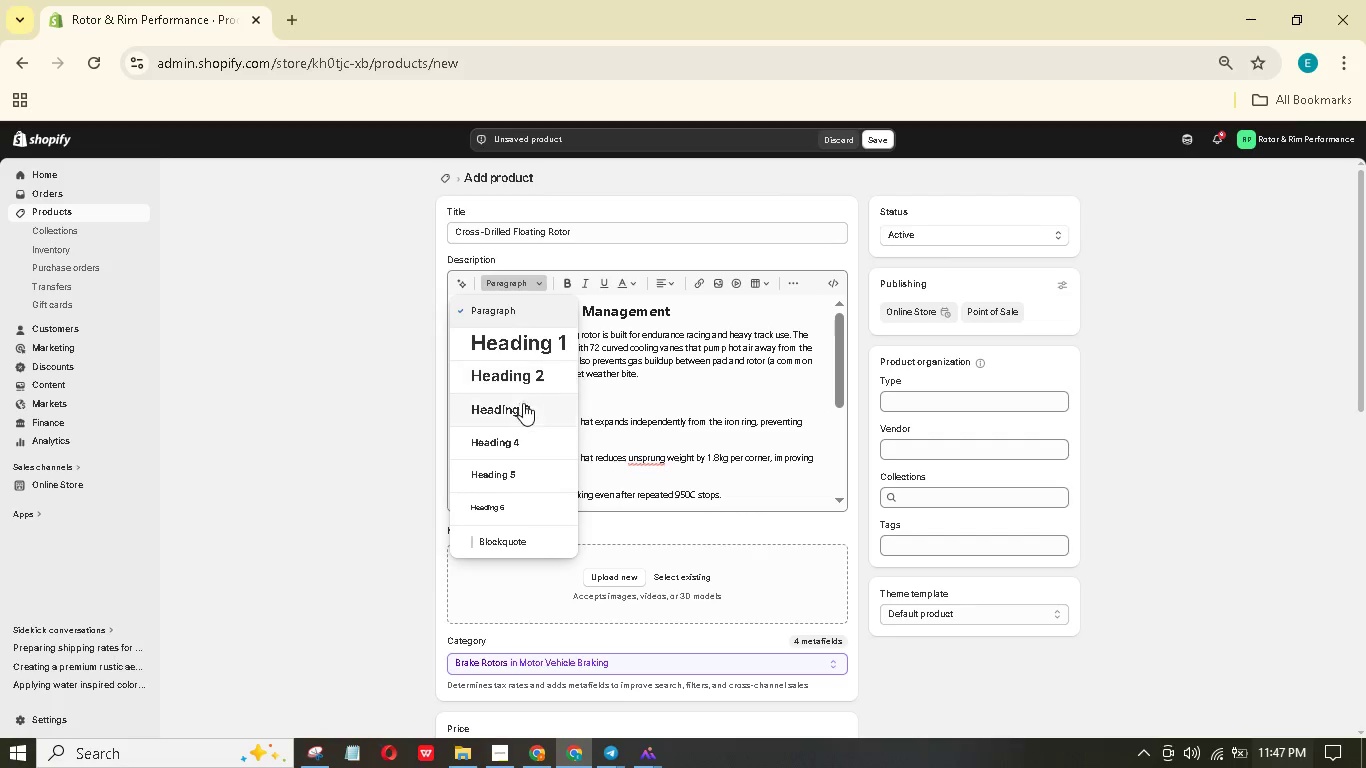 
left_click([523, 407])
 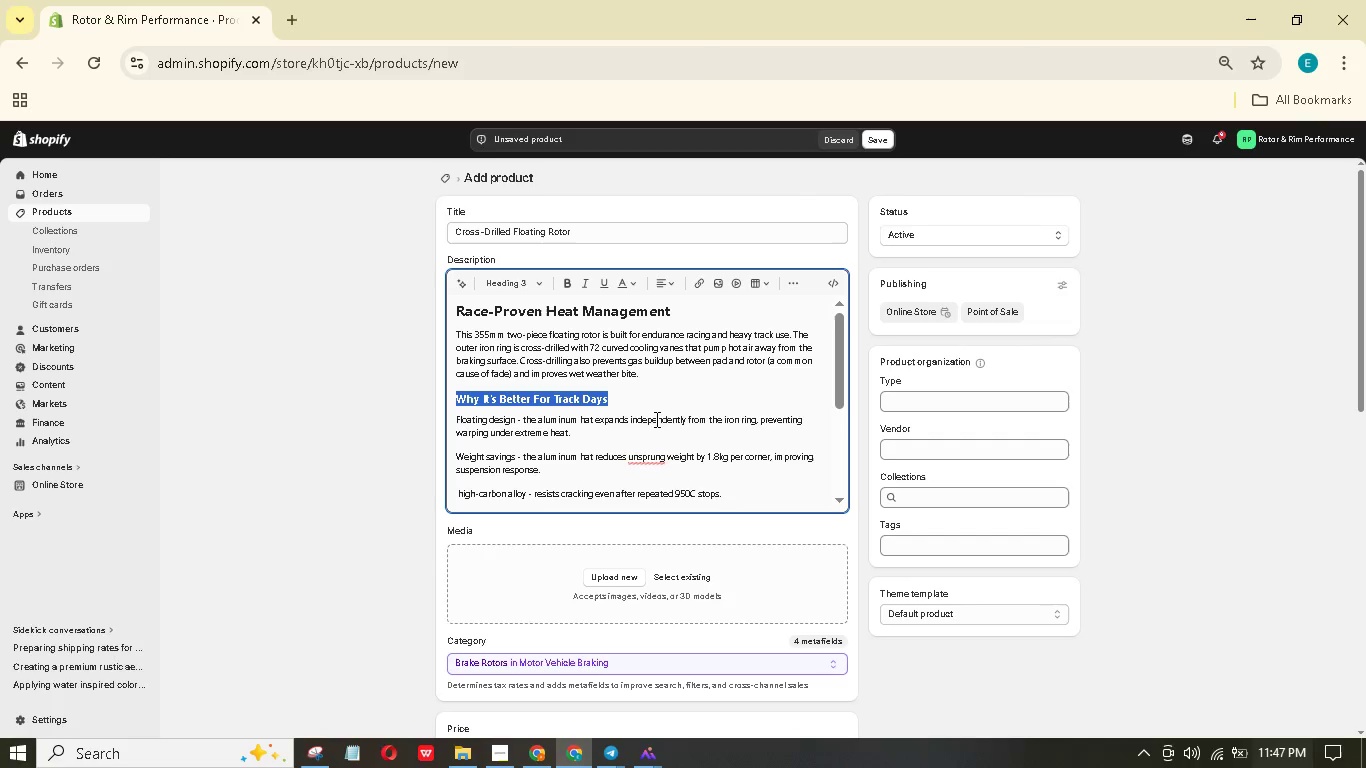 
left_click([658, 412])
 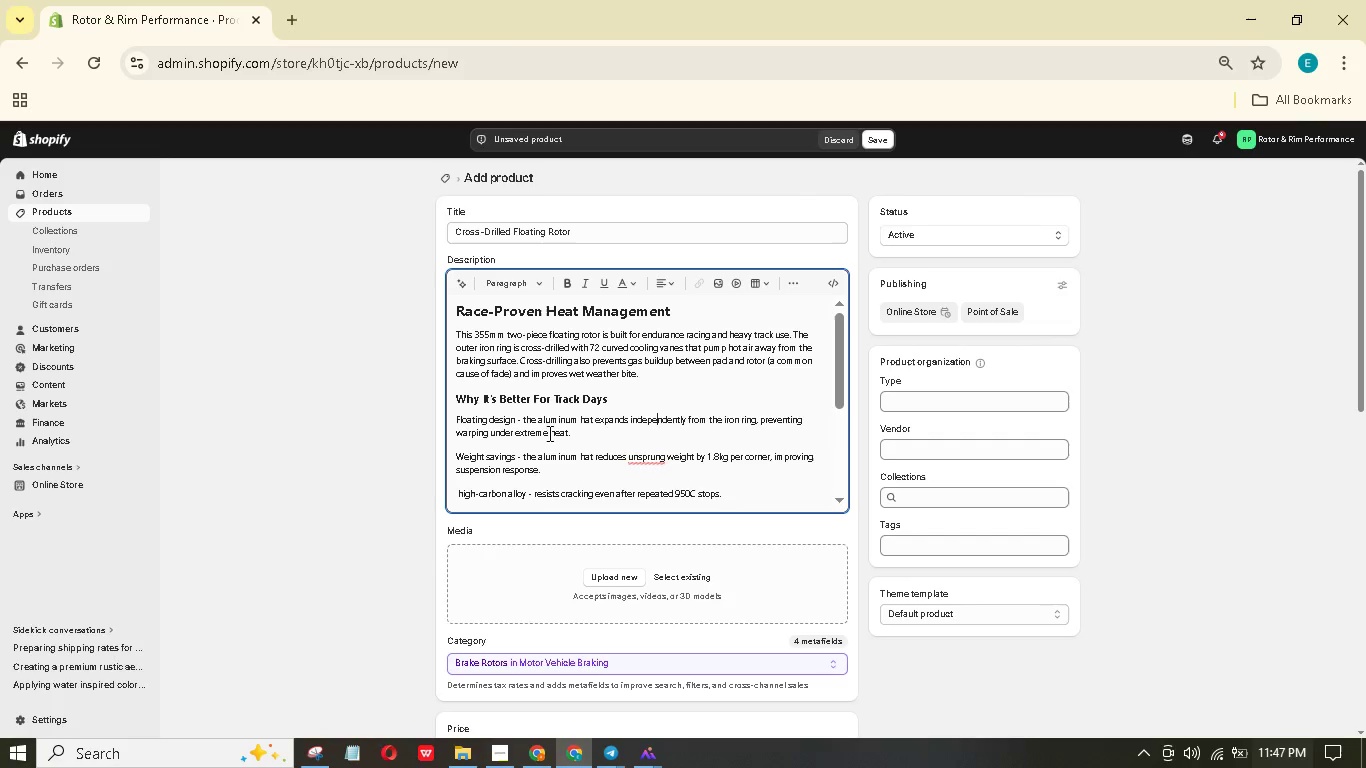 
scroll: coordinate [552, 439], scroll_direction: down, amount: 1.0
 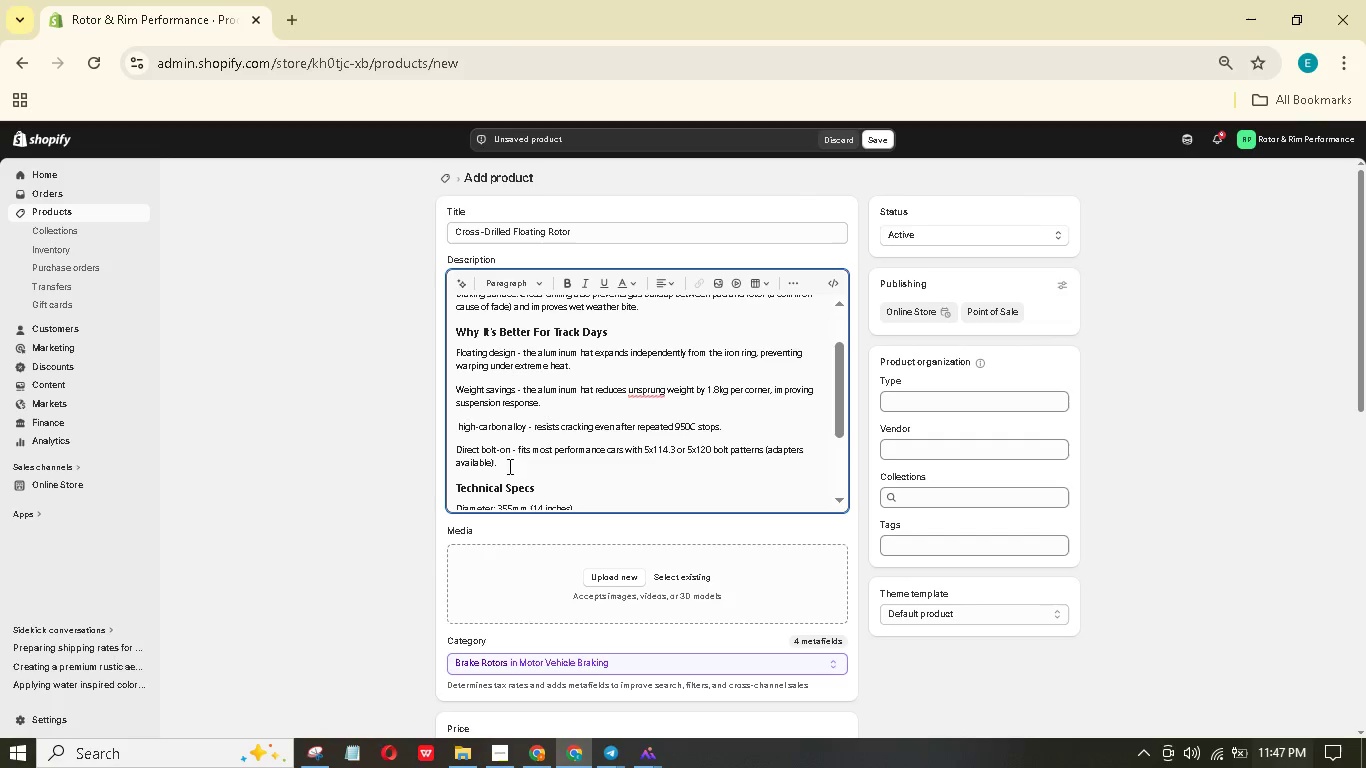 
left_click_drag(start_coordinate=[508, 463], to_coordinate=[452, 358])
 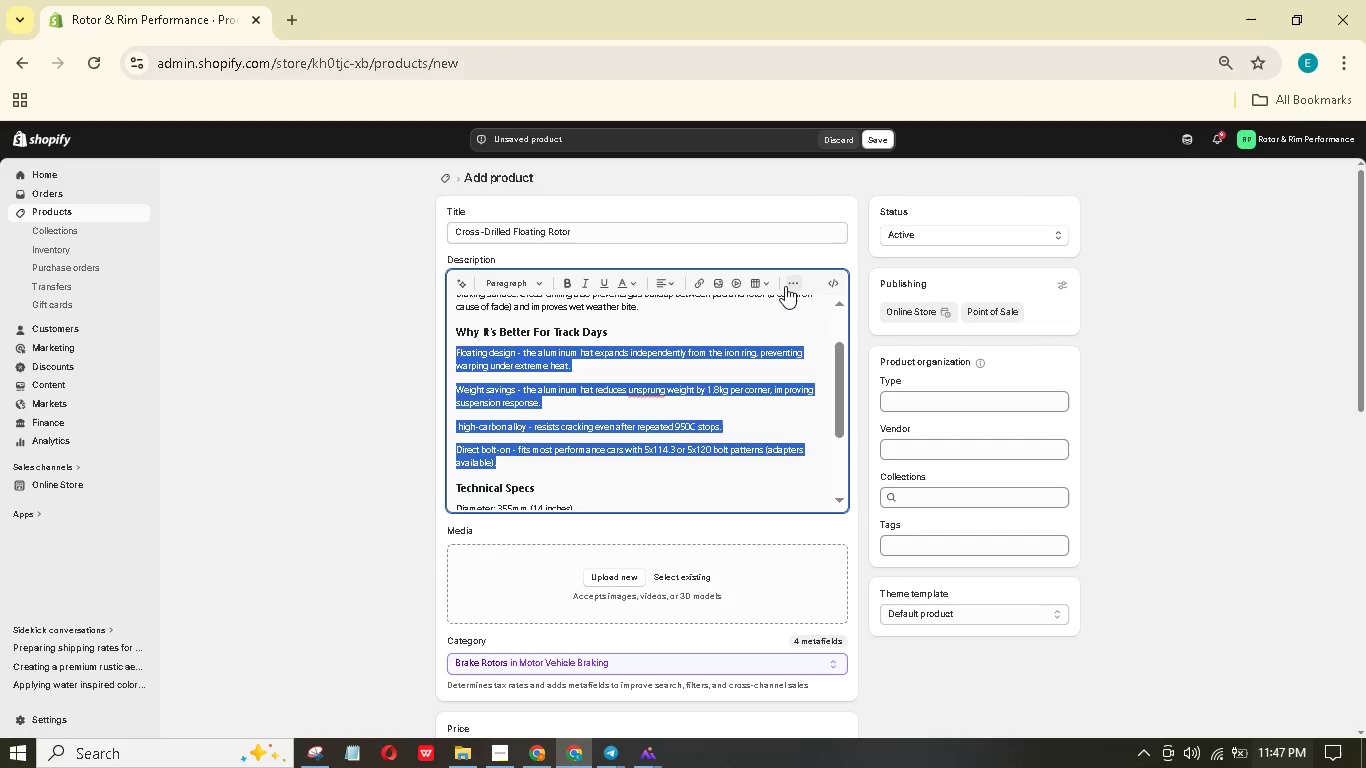 
left_click([787, 286])
 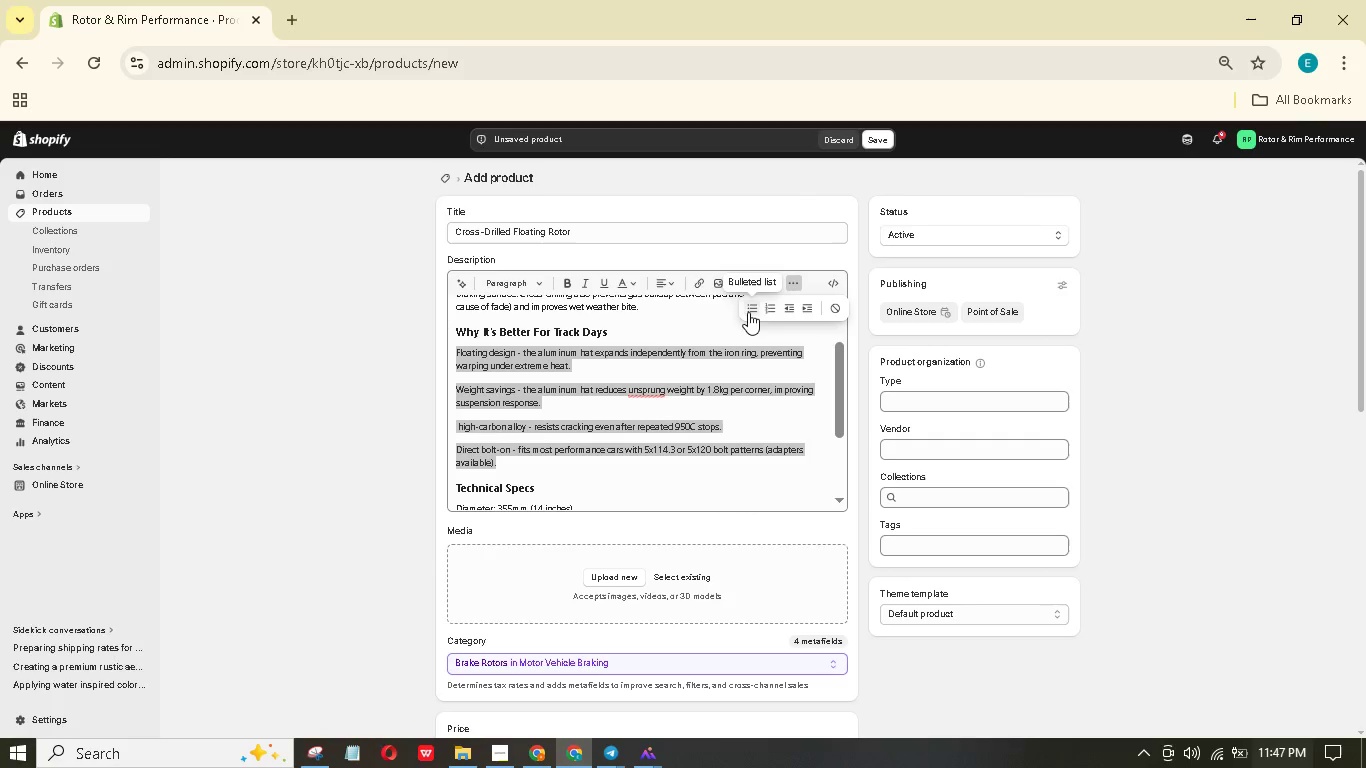 
left_click([753, 306])
 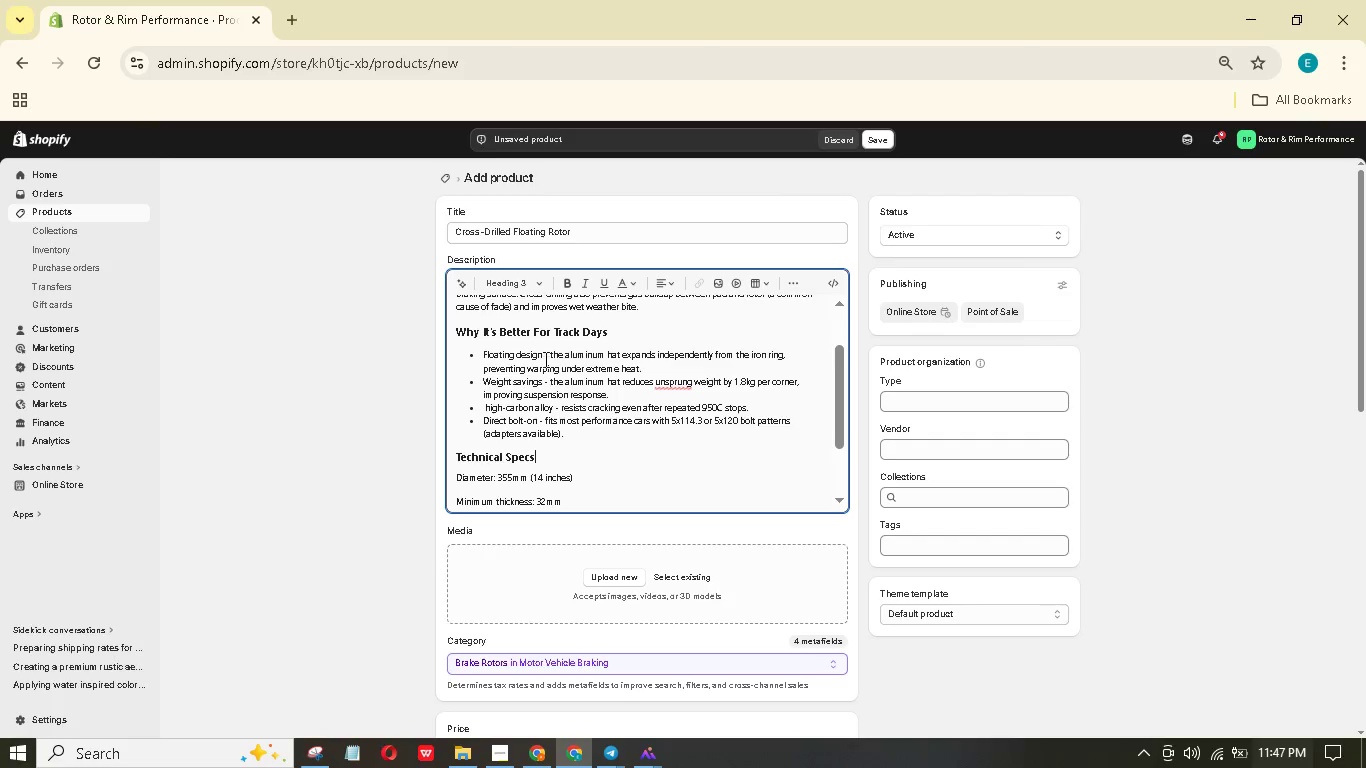 
left_click_drag(start_coordinate=[540, 356], to_coordinate=[483, 358])
 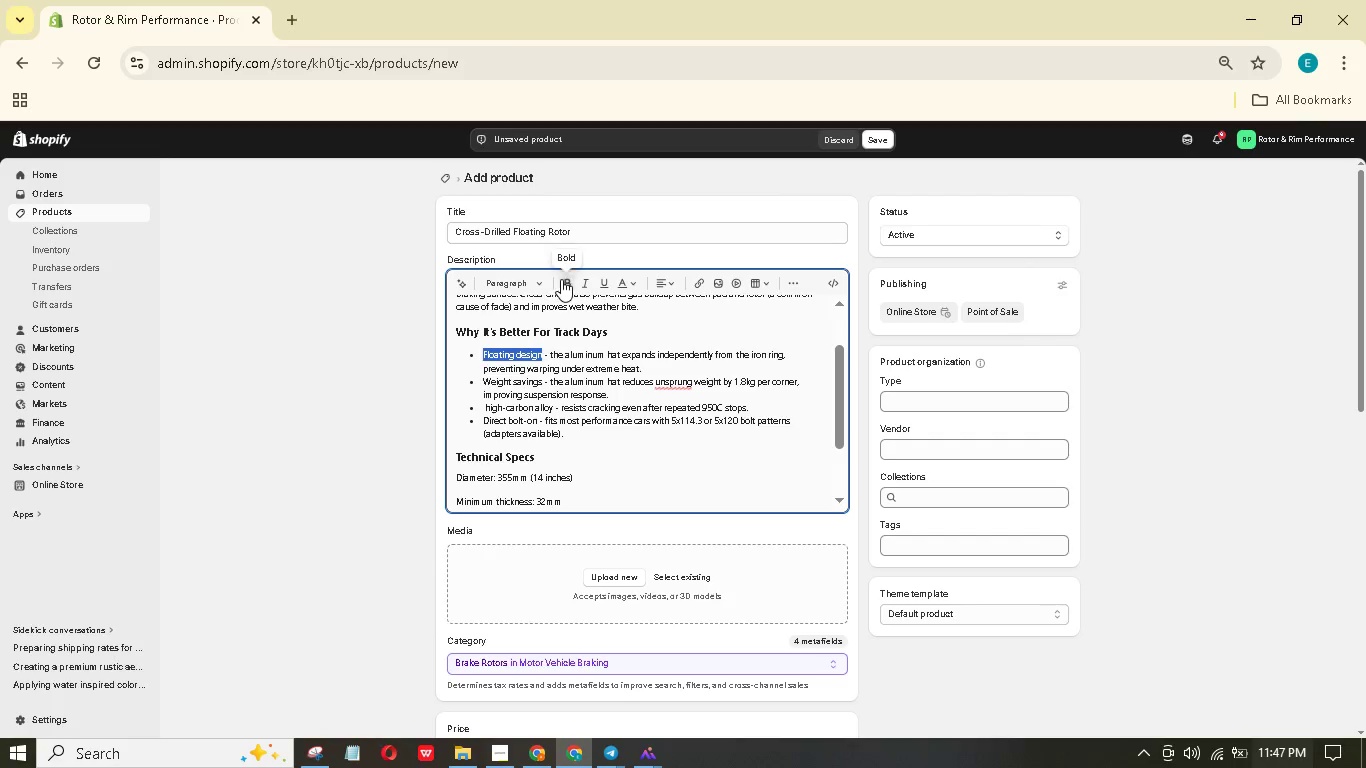 
left_click([563, 278])
 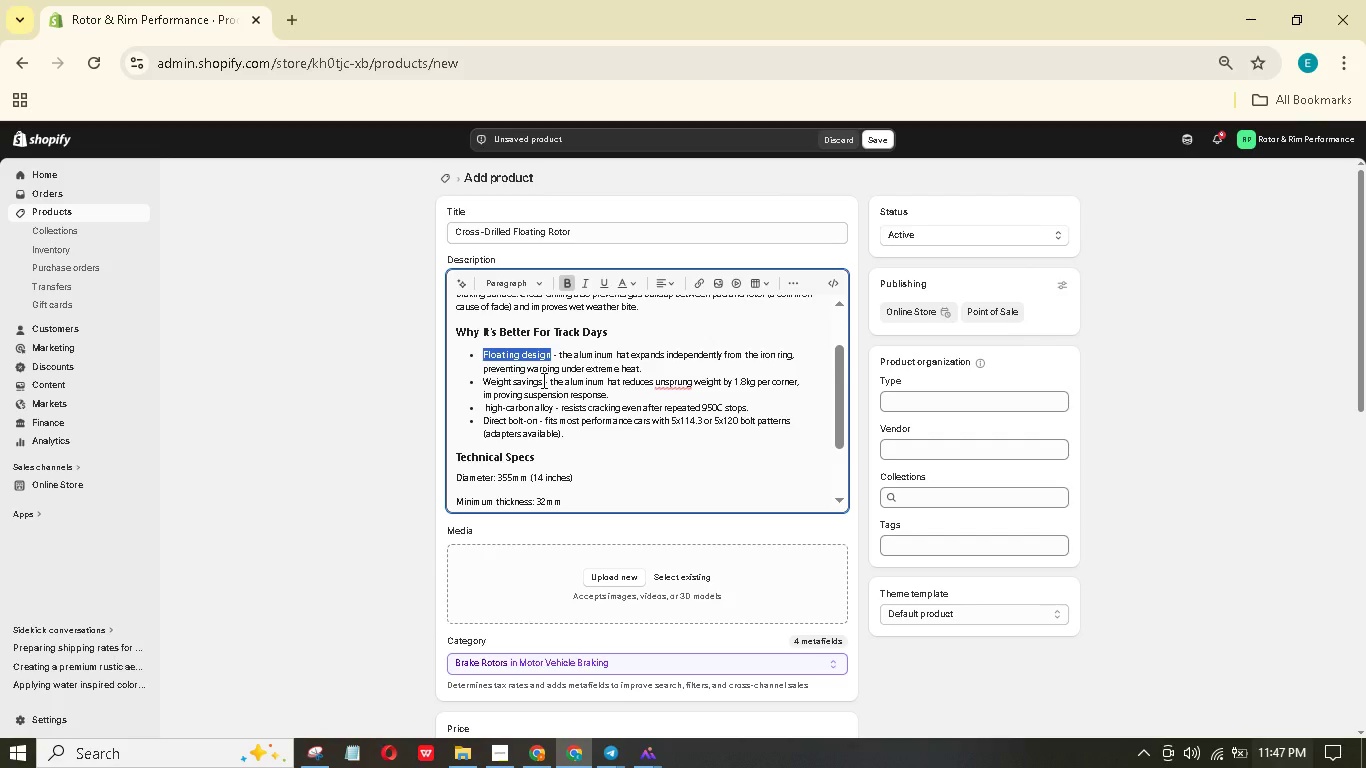 
left_click_drag(start_coordinate=[542, 380], to_coordinate=[479, 378])
 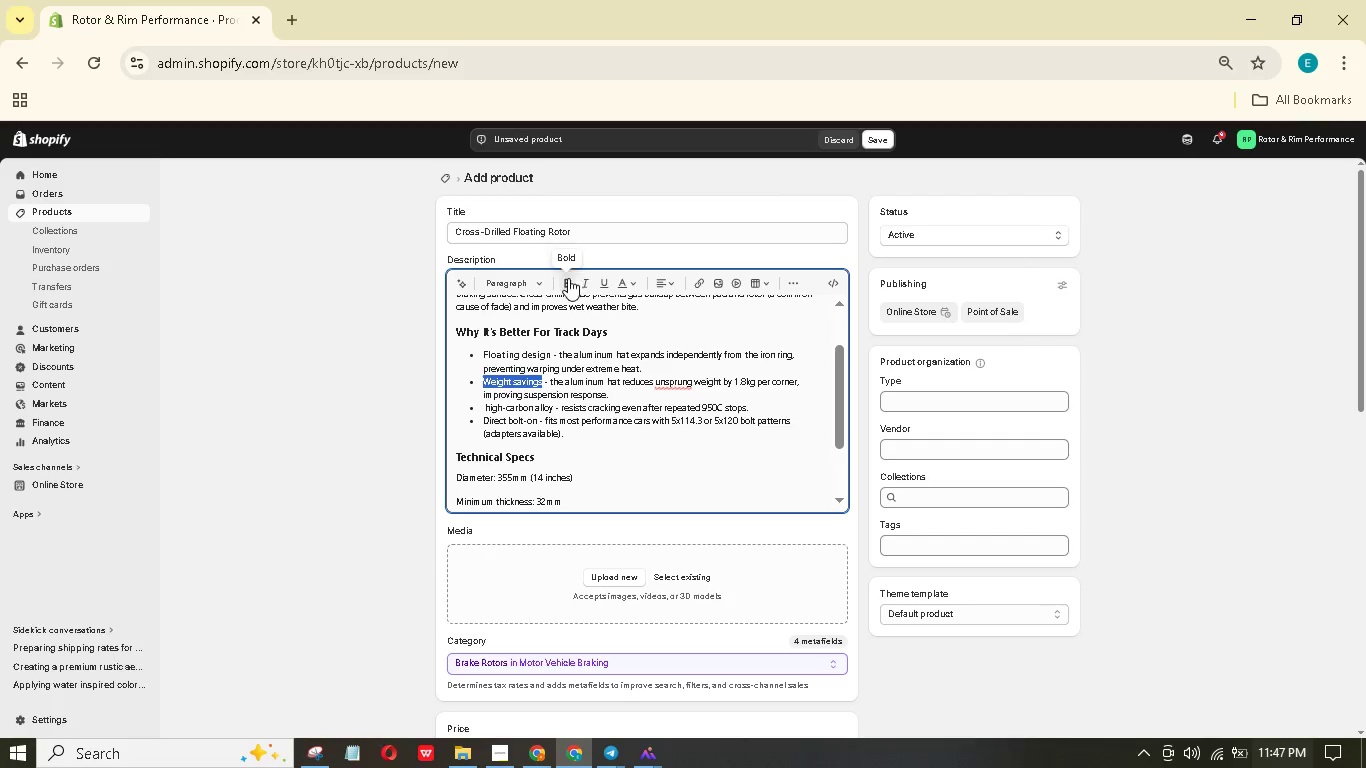 
left_click([562, 285])
 